 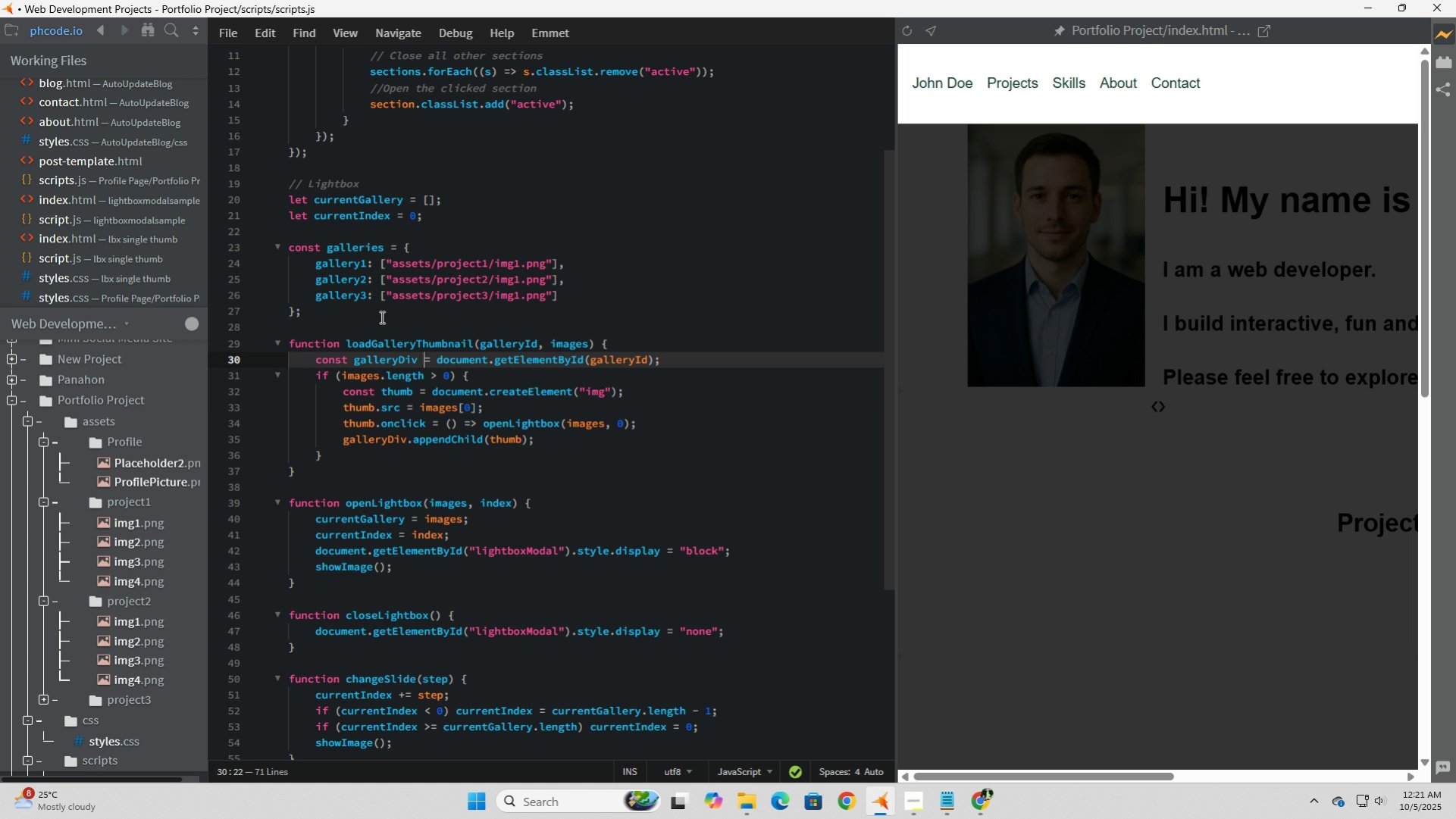 
key(ArrowLeft)
 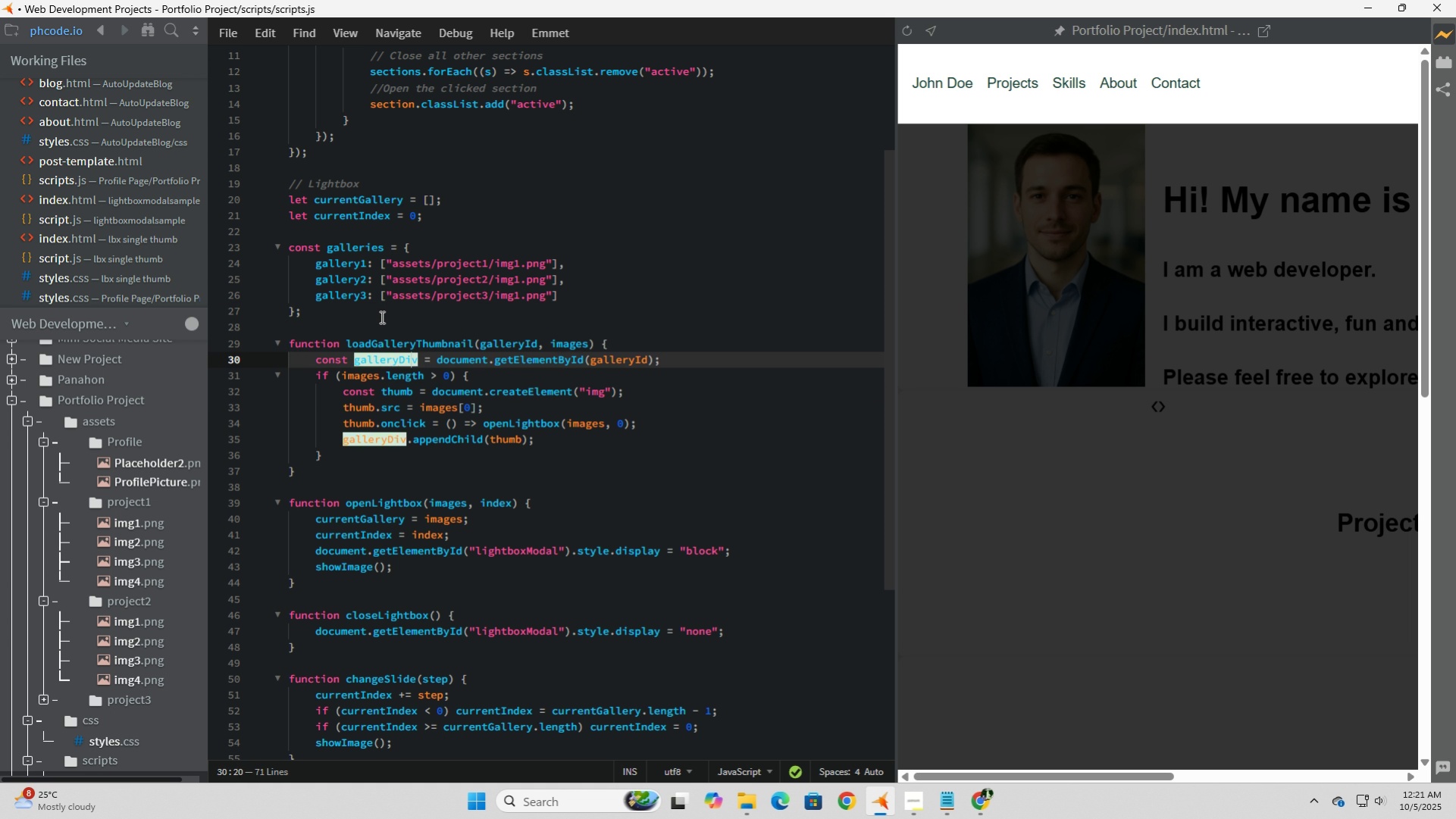 
key(ArrowLeft)
 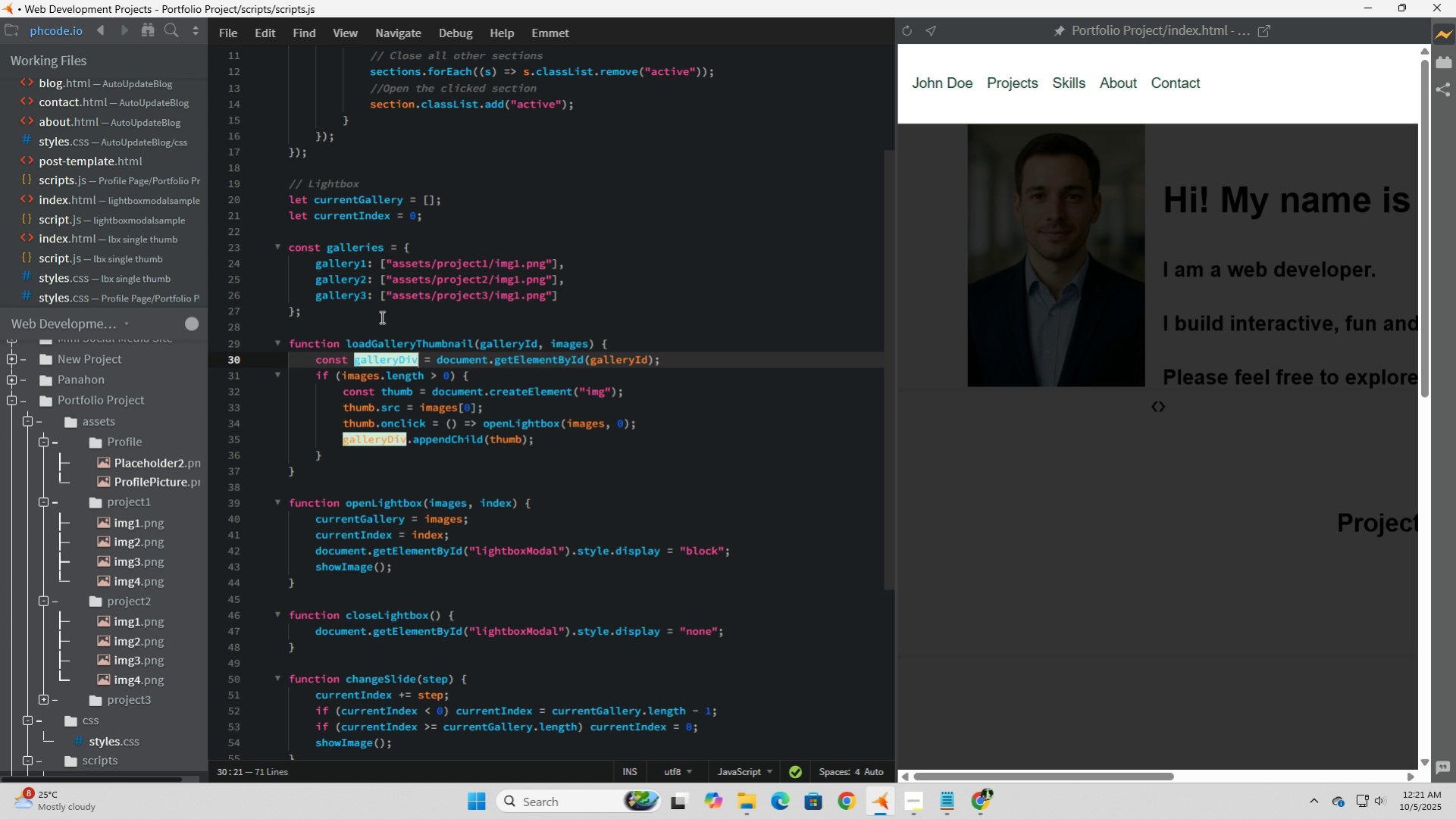 
key(ArrowRight)
 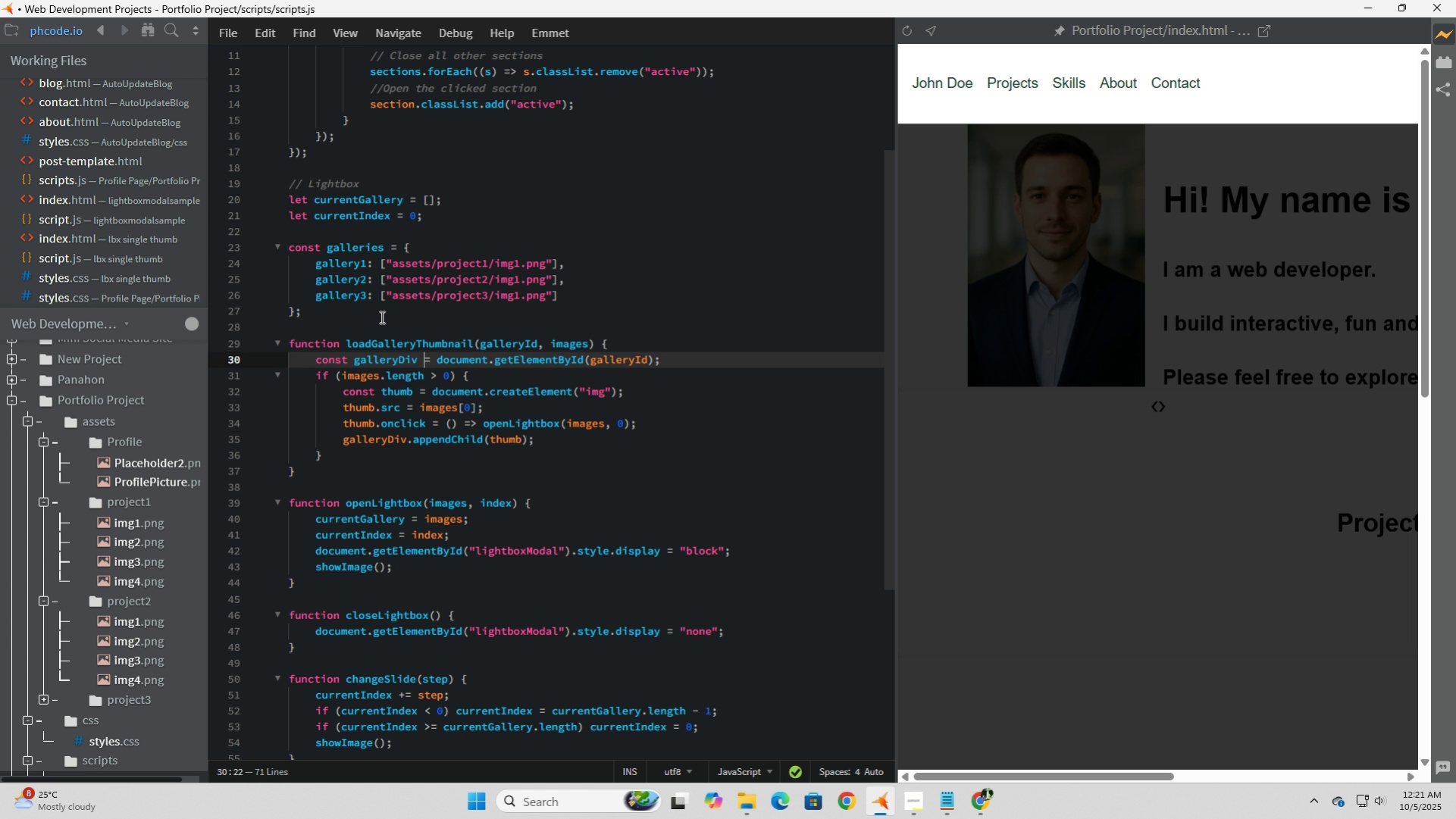 
key(ArrowRight)
 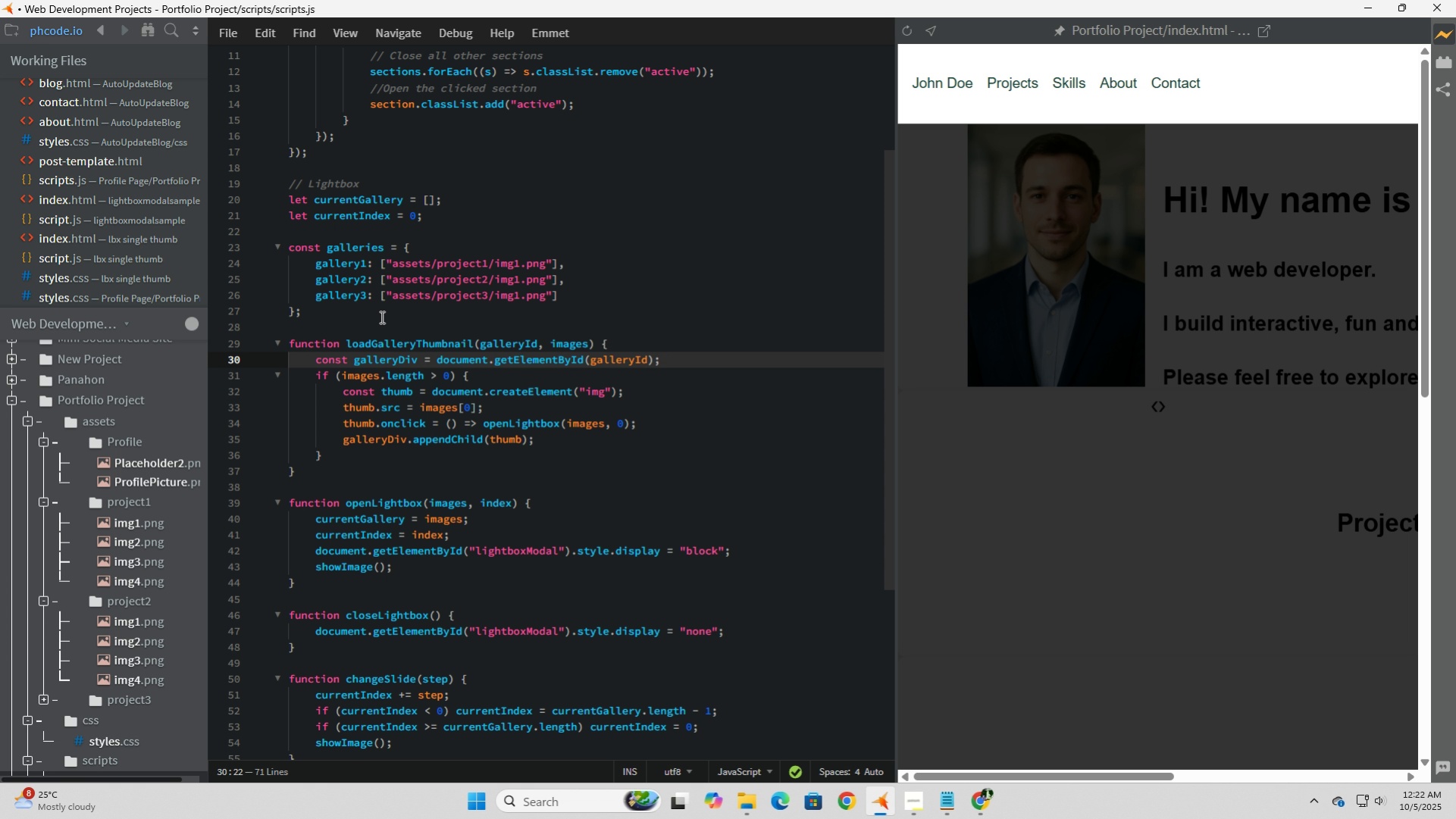 
wait(18.36)
 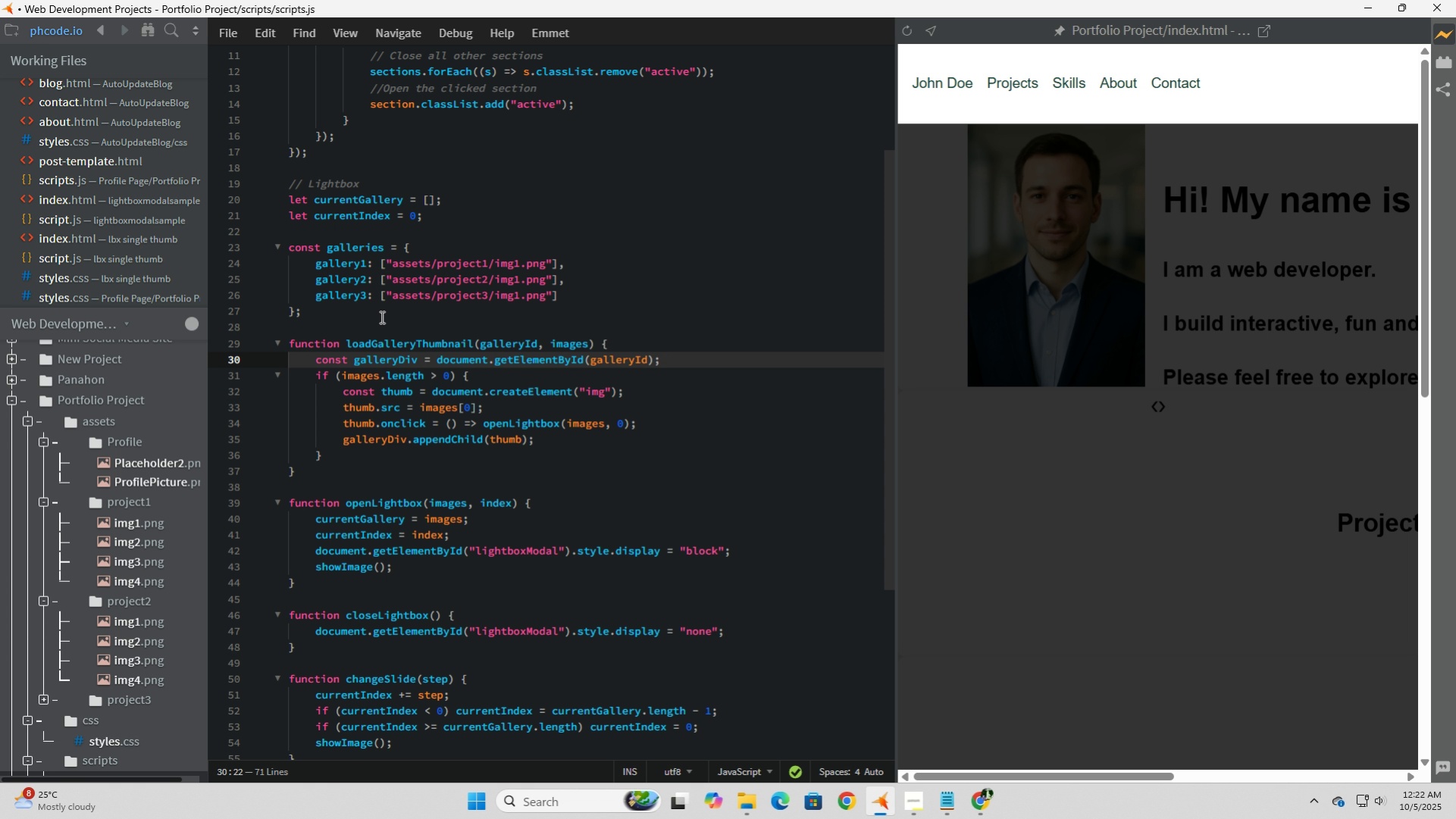 
key(ArrowDown)
 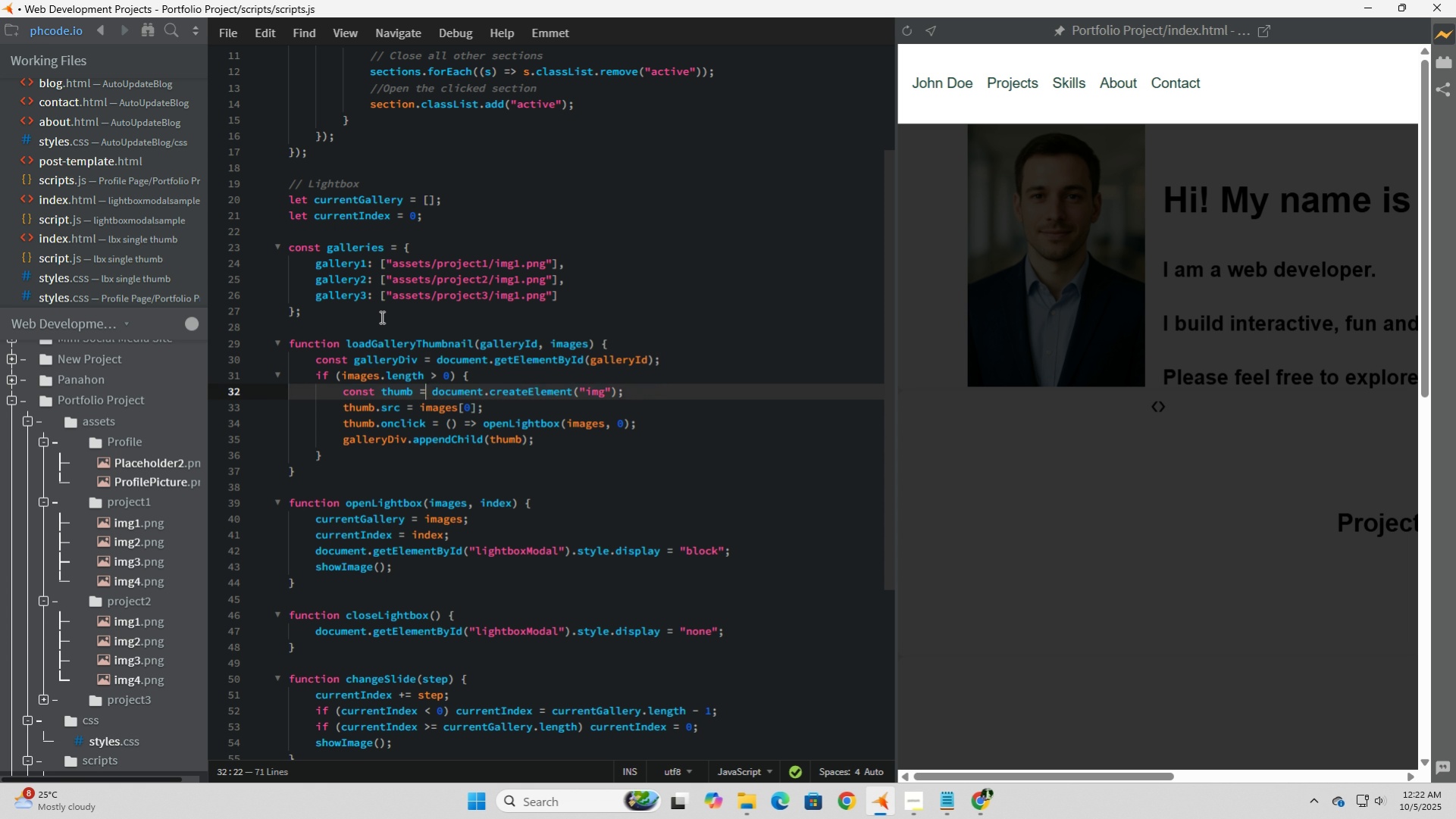 
key(ArrowDown)
 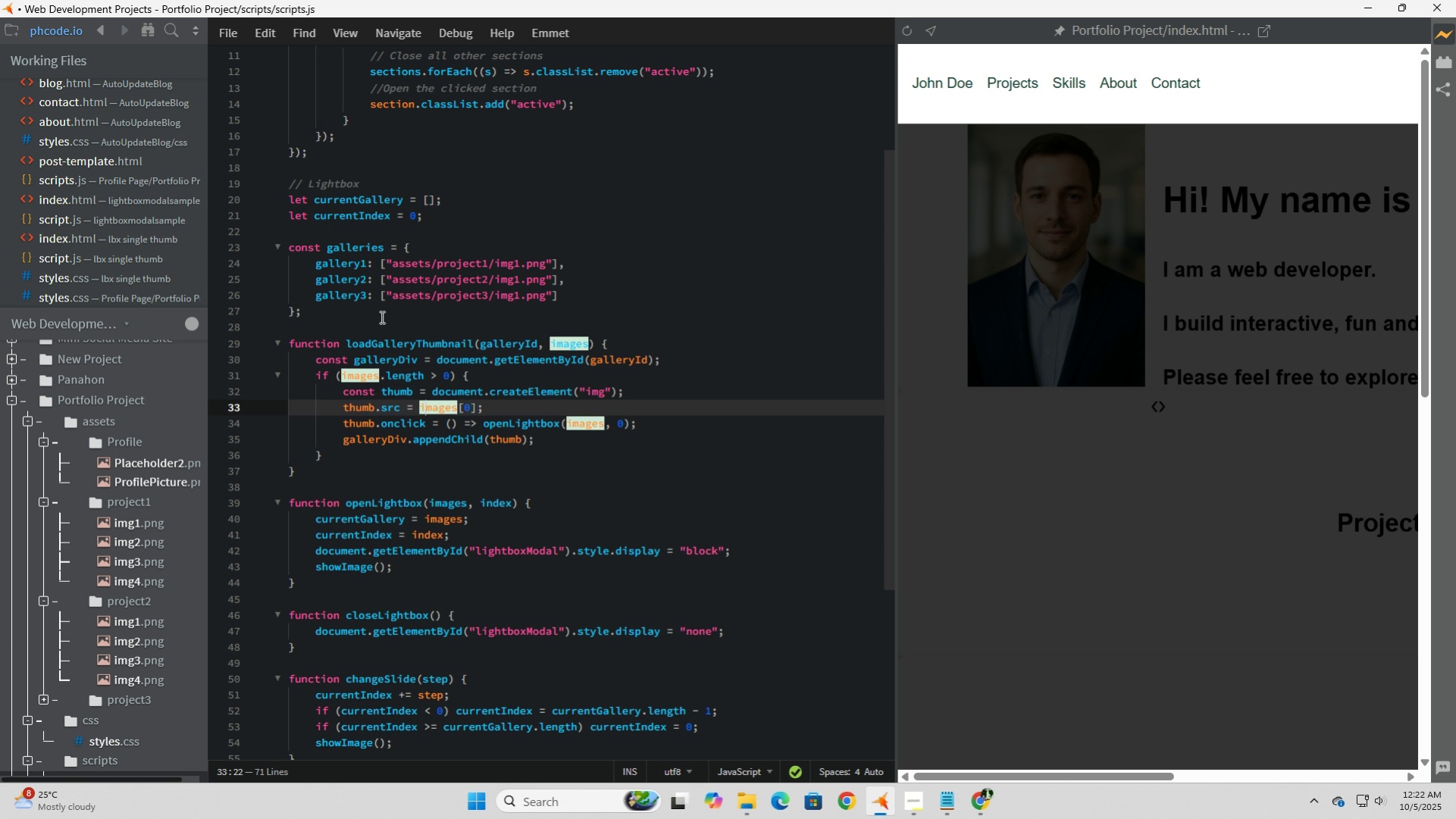 
key(ArrowDown)
 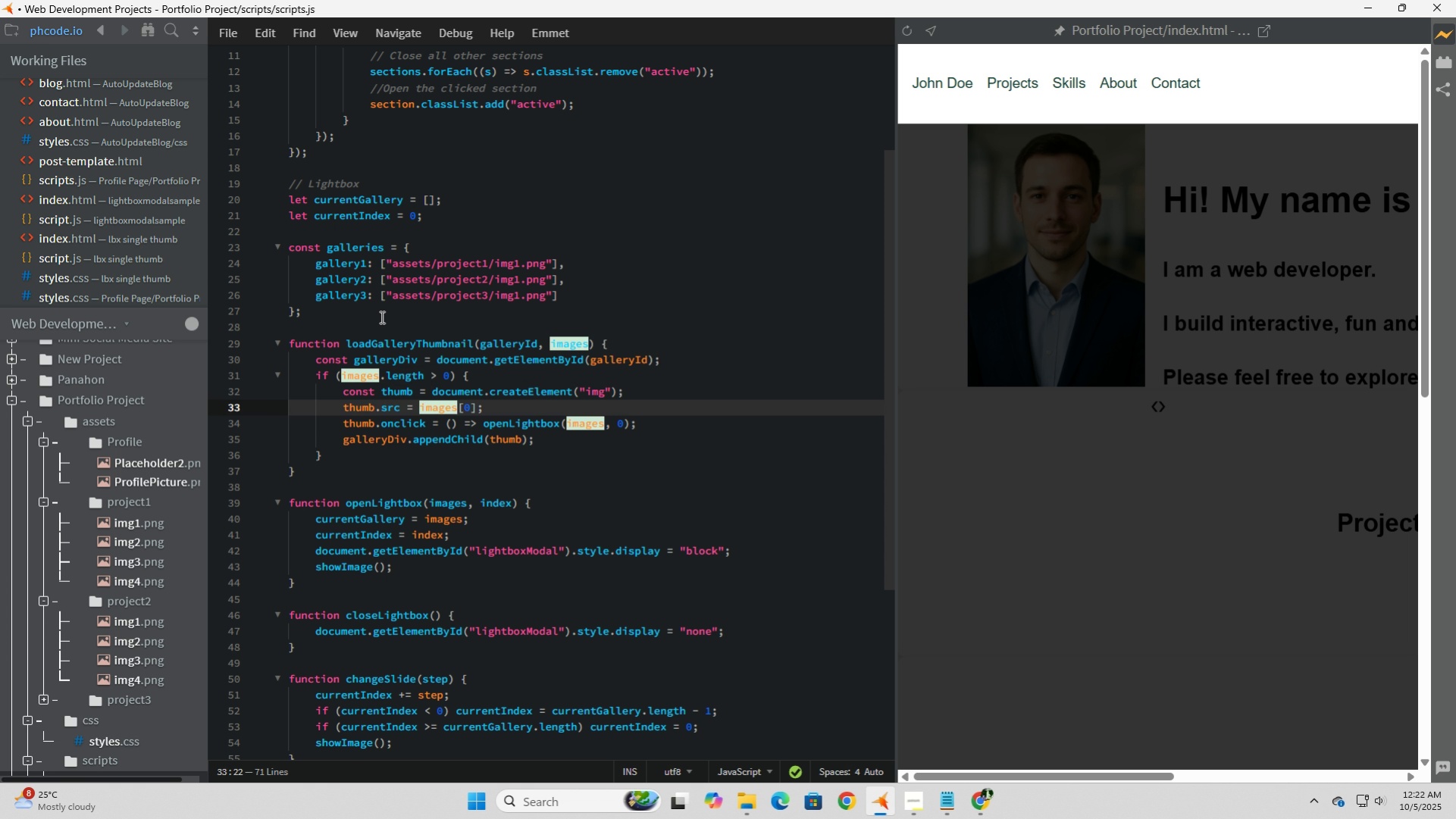 
key(ArrowDown)
 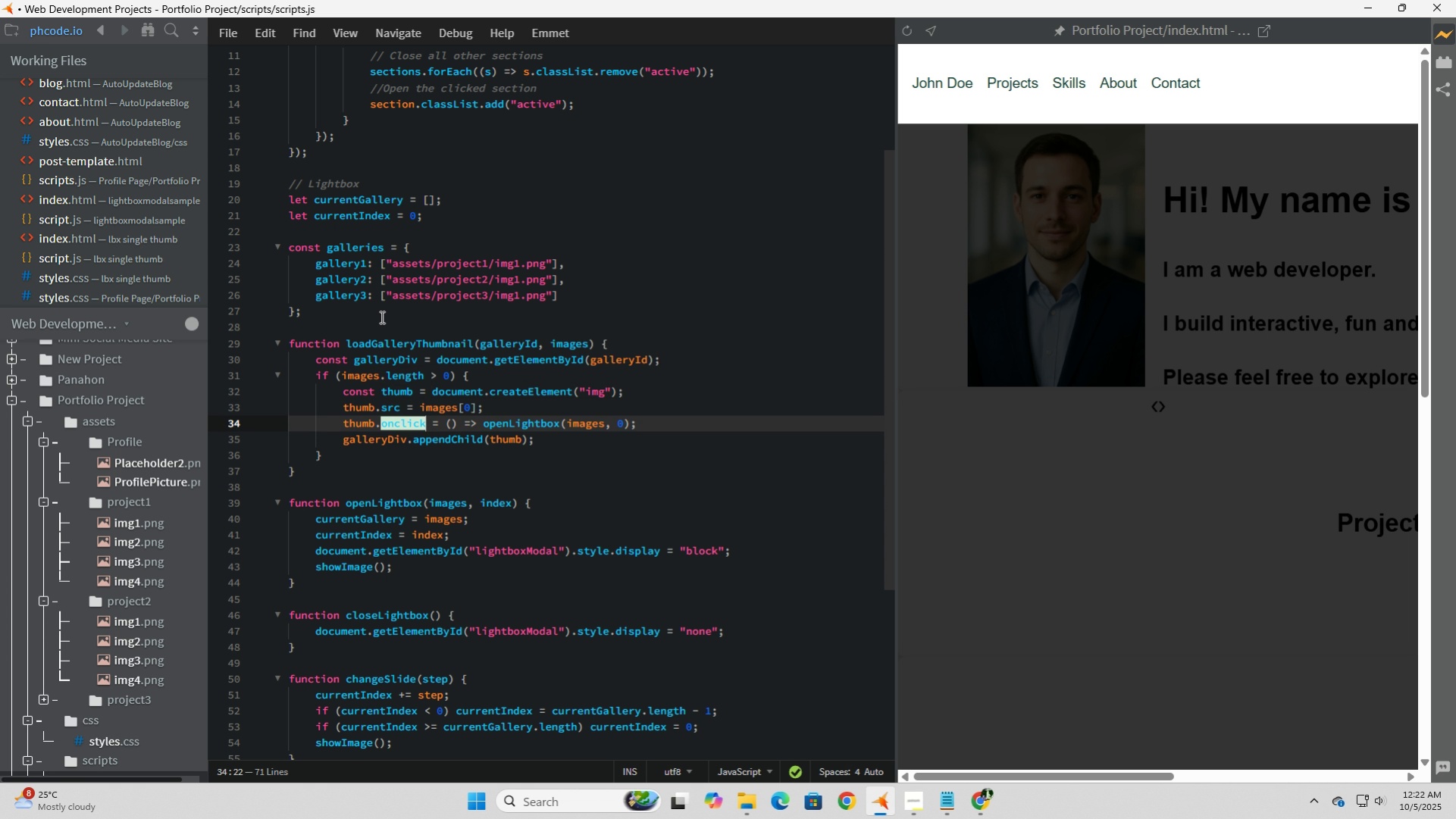 
wait(8.07)
 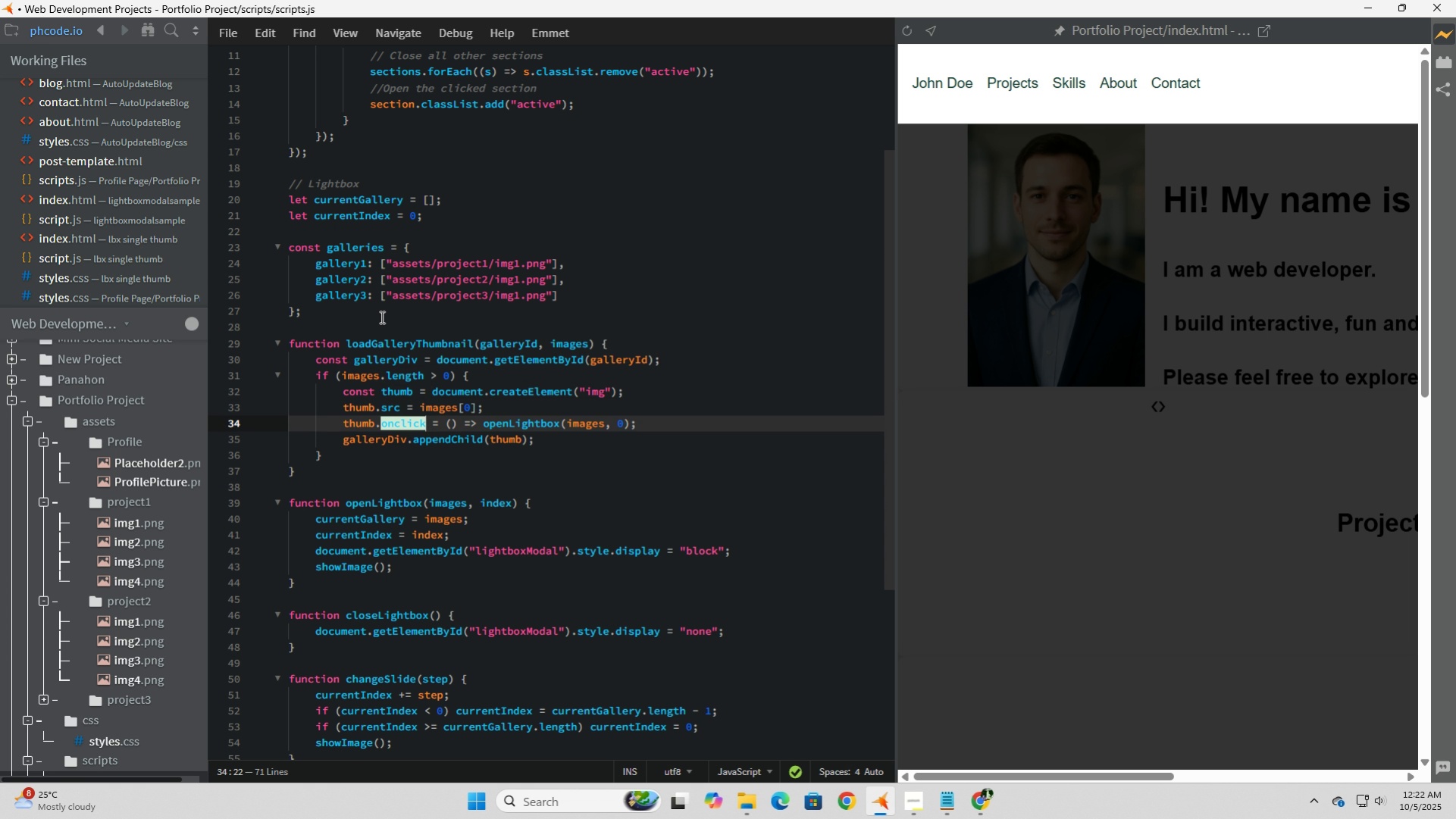 
key(ArrowDown)
 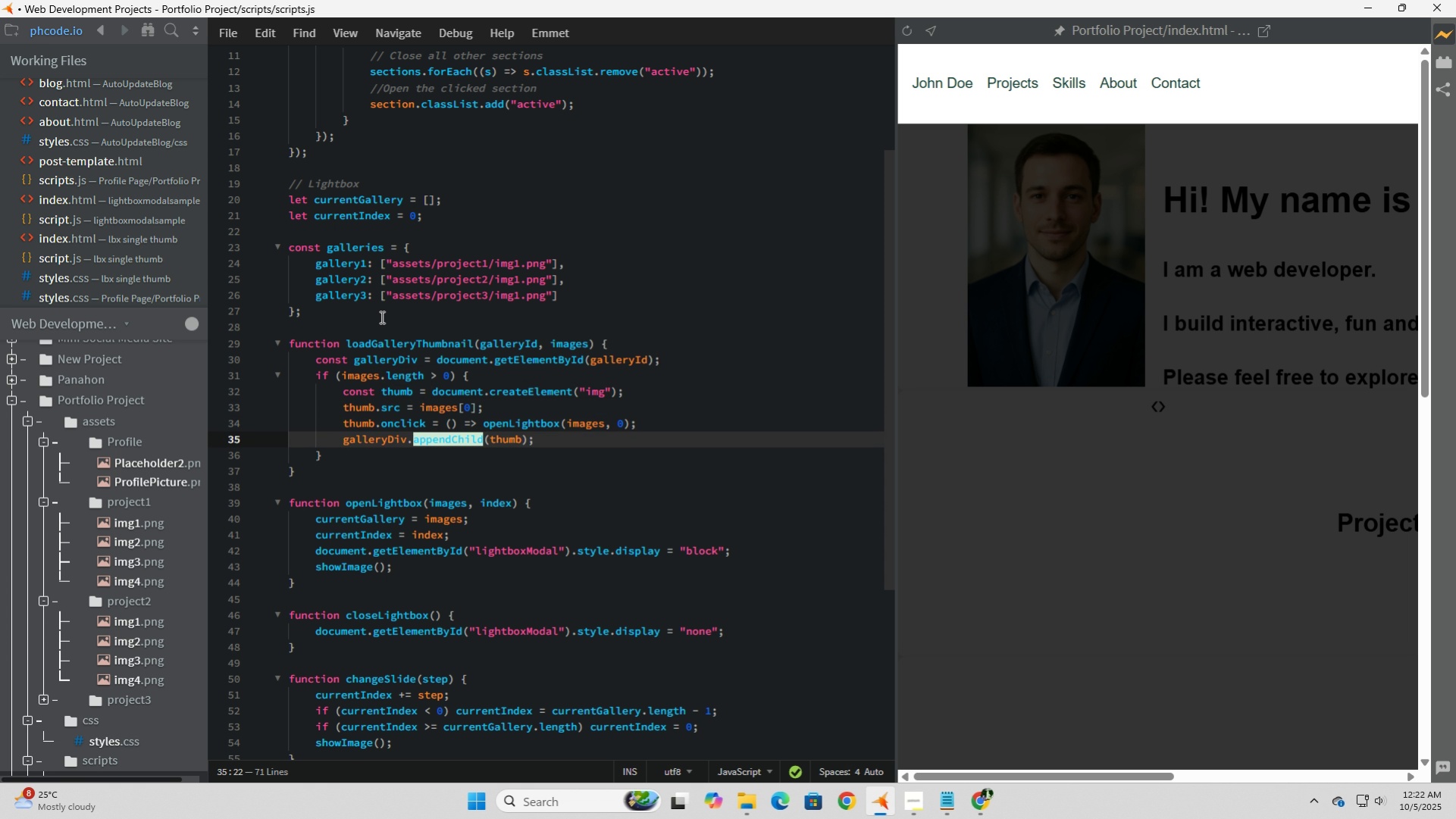 
key(ArrowDown)
 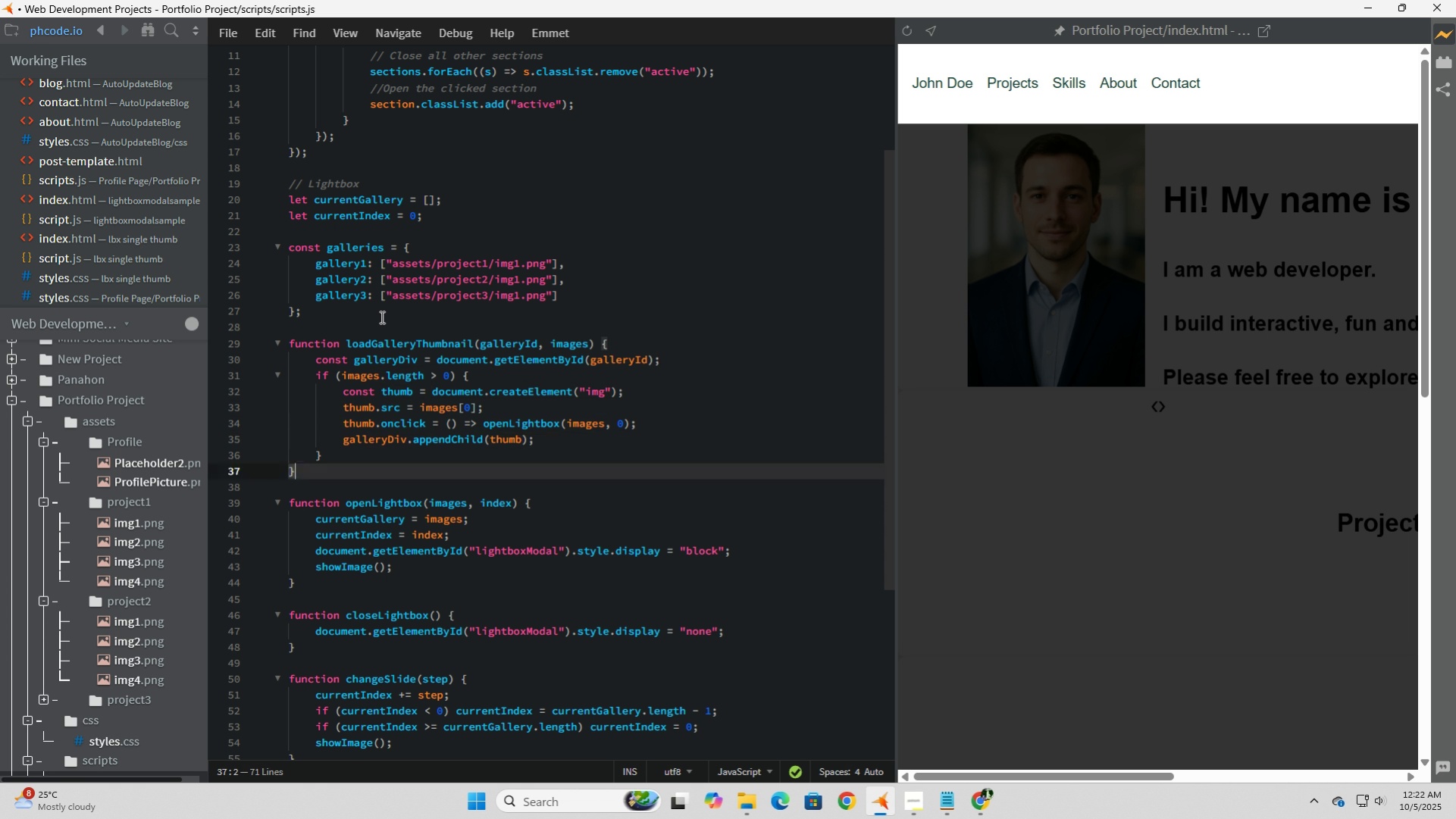 
key(ArrowDown)
 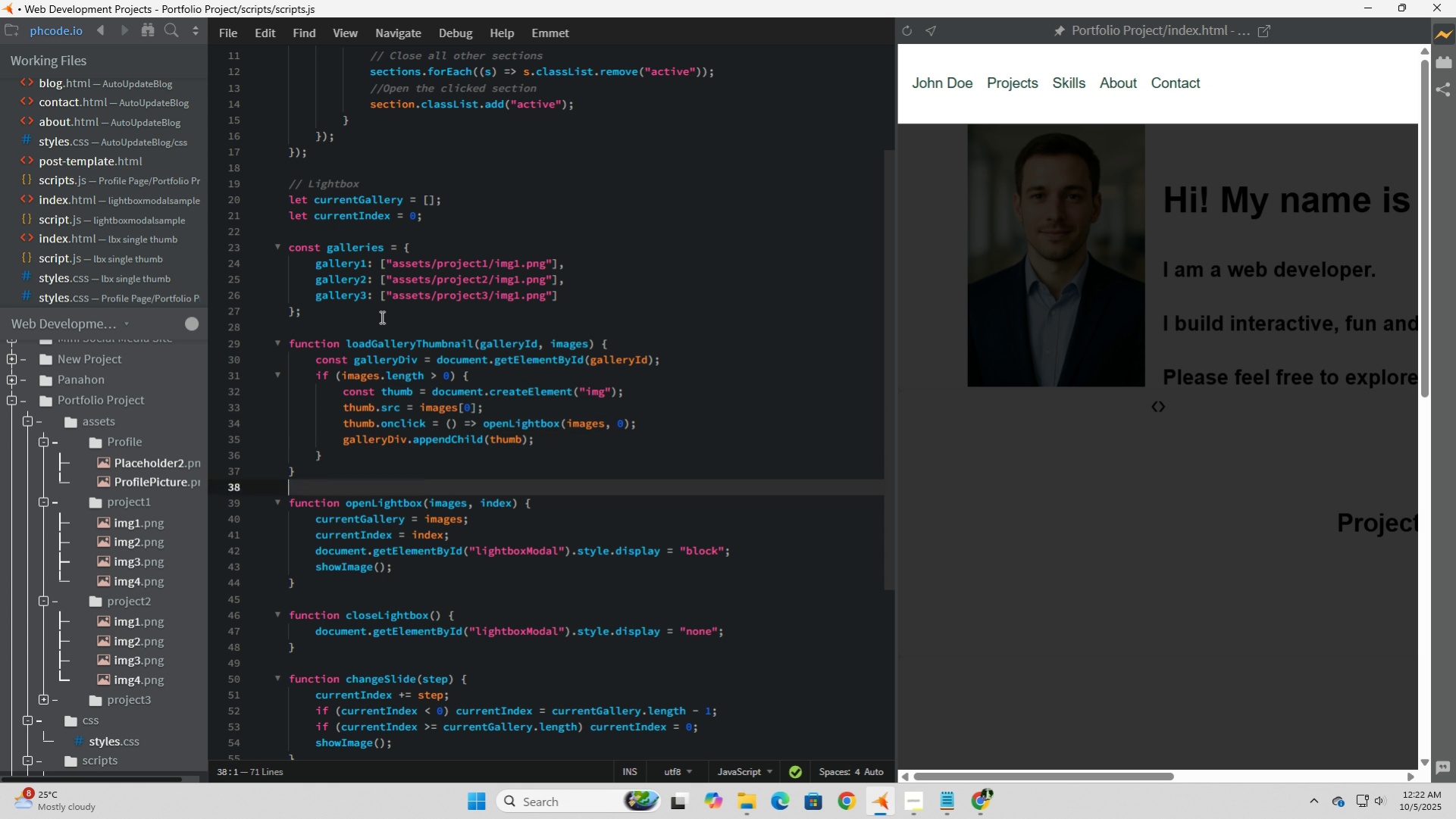 
key(ArrowDown)
 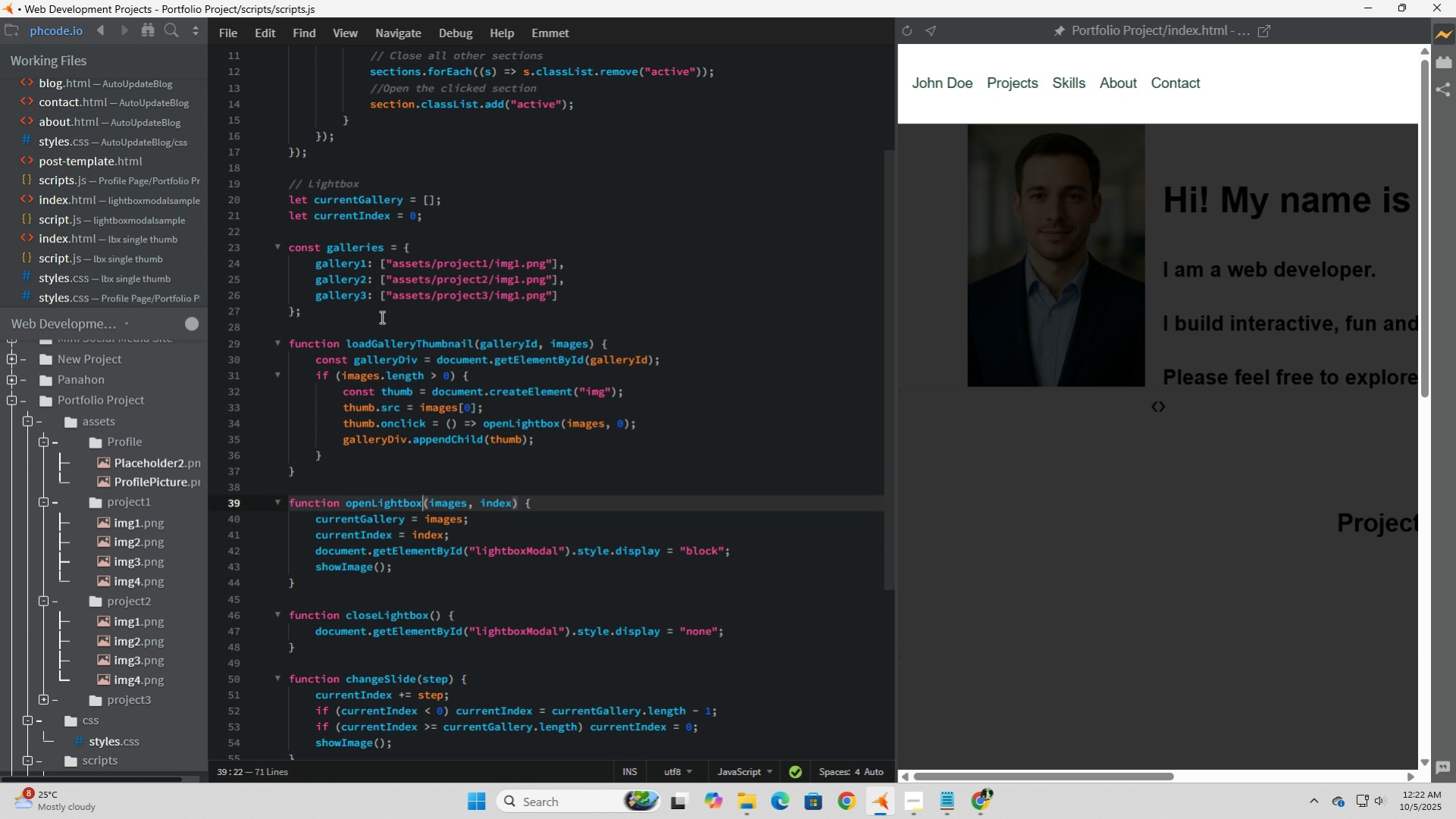 
key(ArrowDown)
 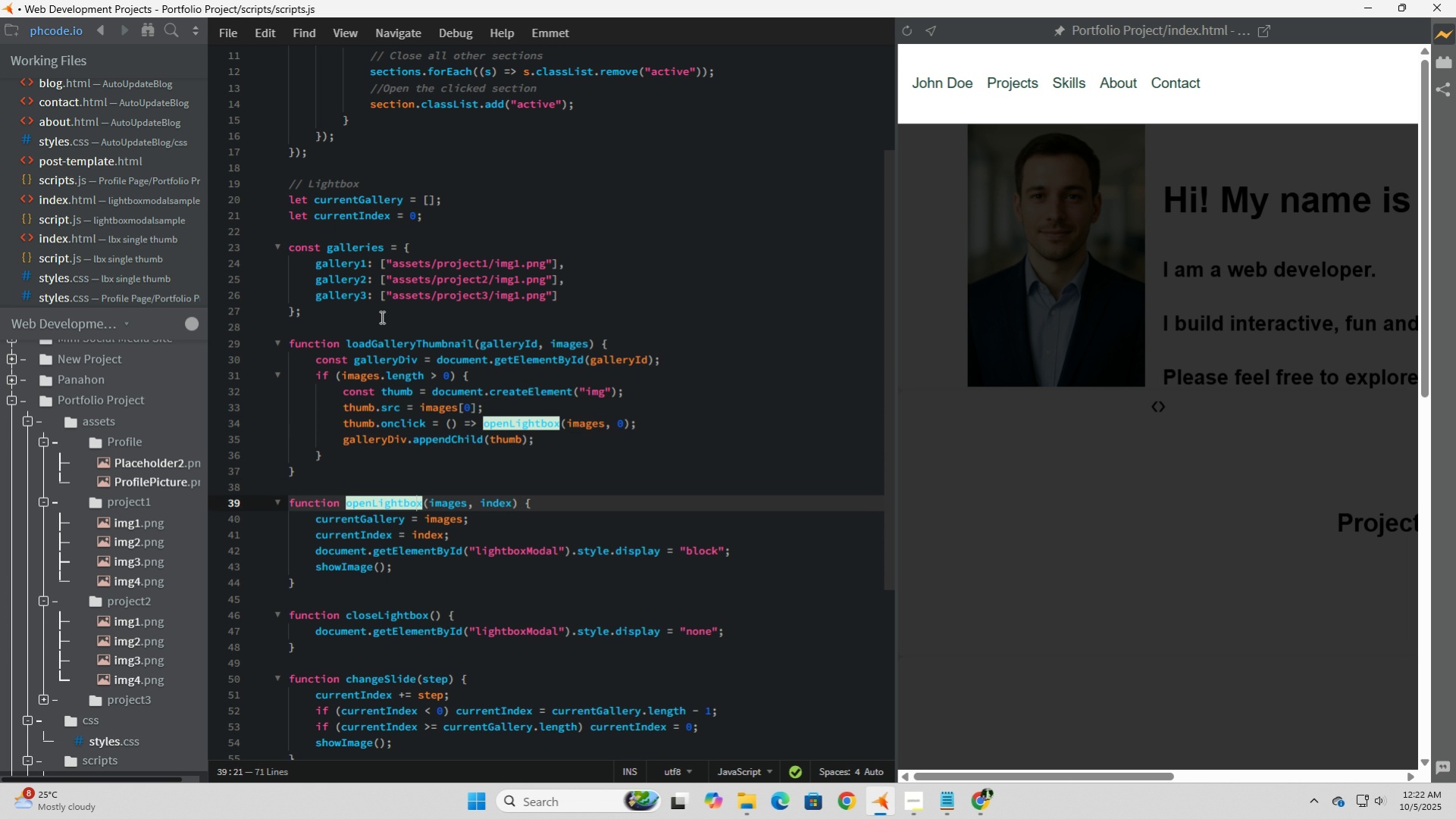 
key(ArrowLeft)
 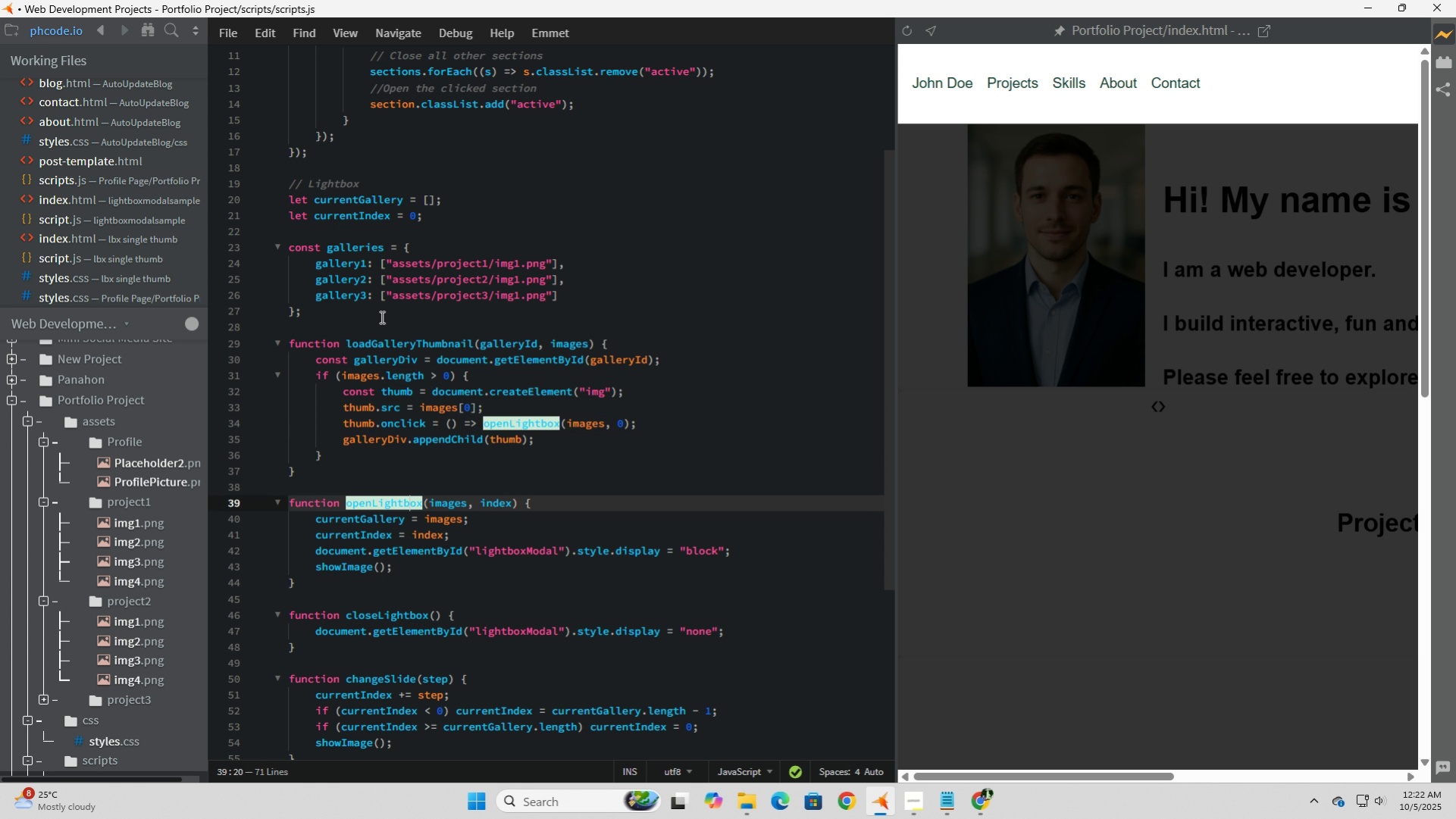 
key(ArrowLeft)
 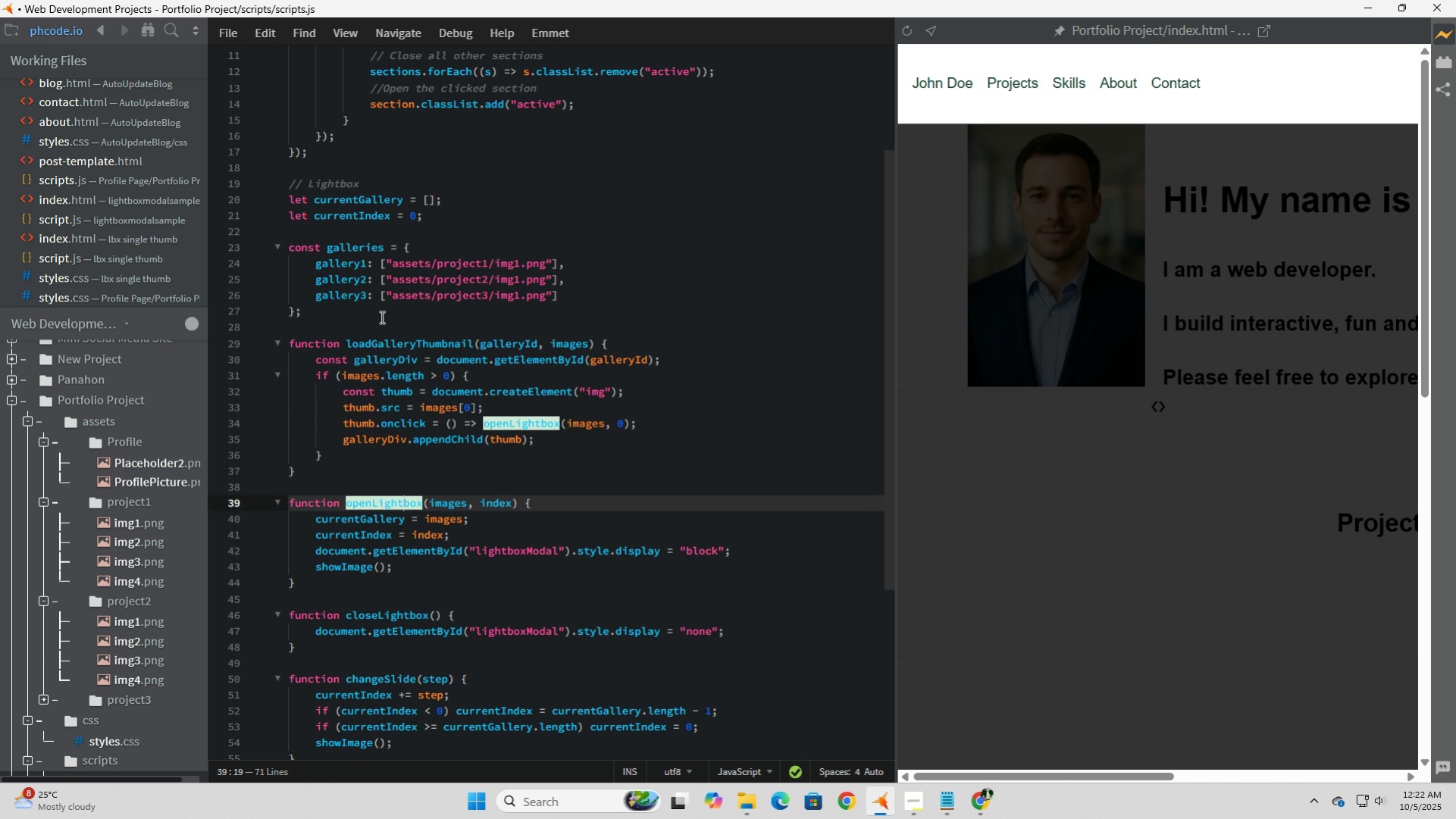 
key(ArrowLeft)
 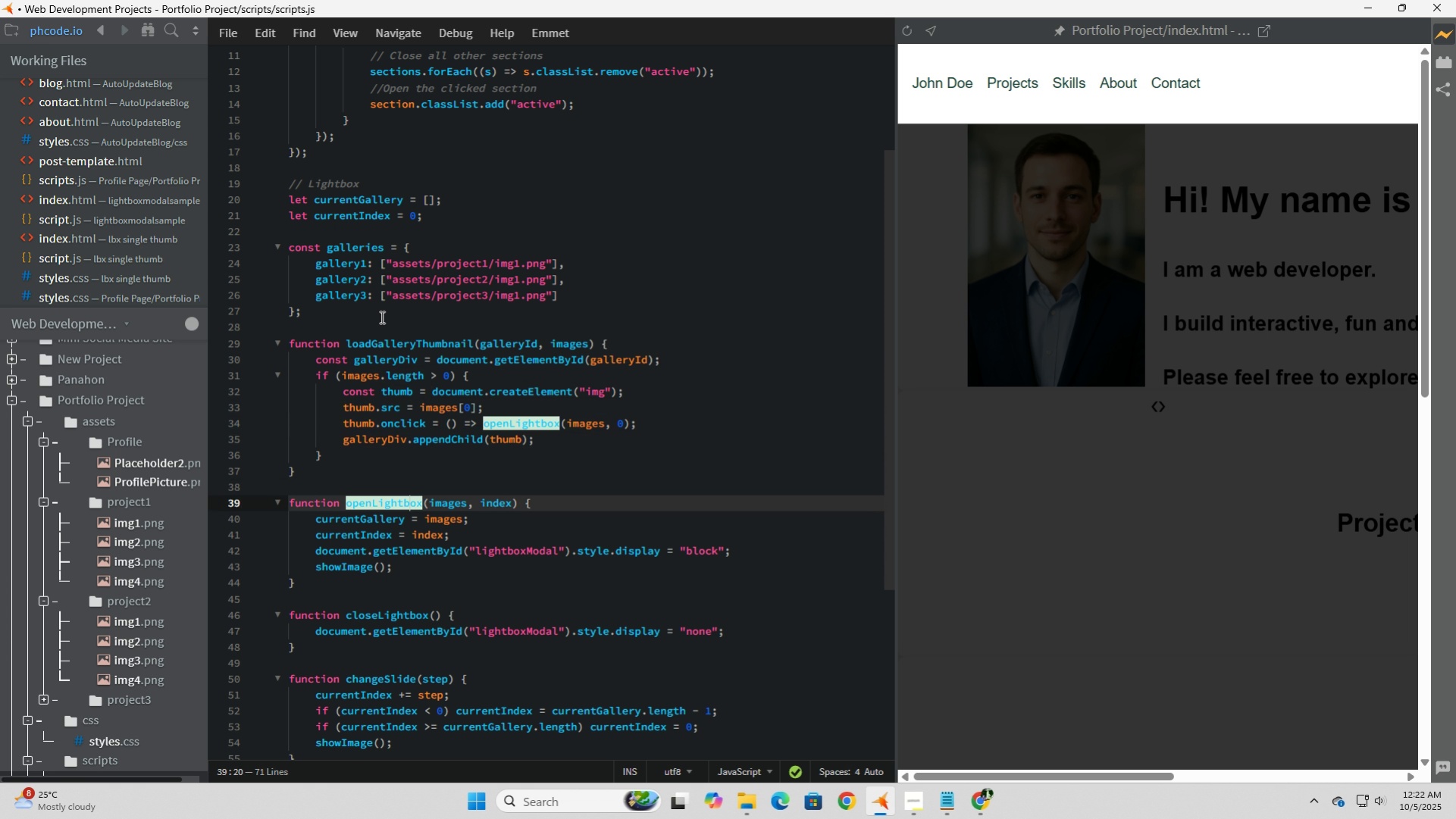 
key(ArrowRight)
 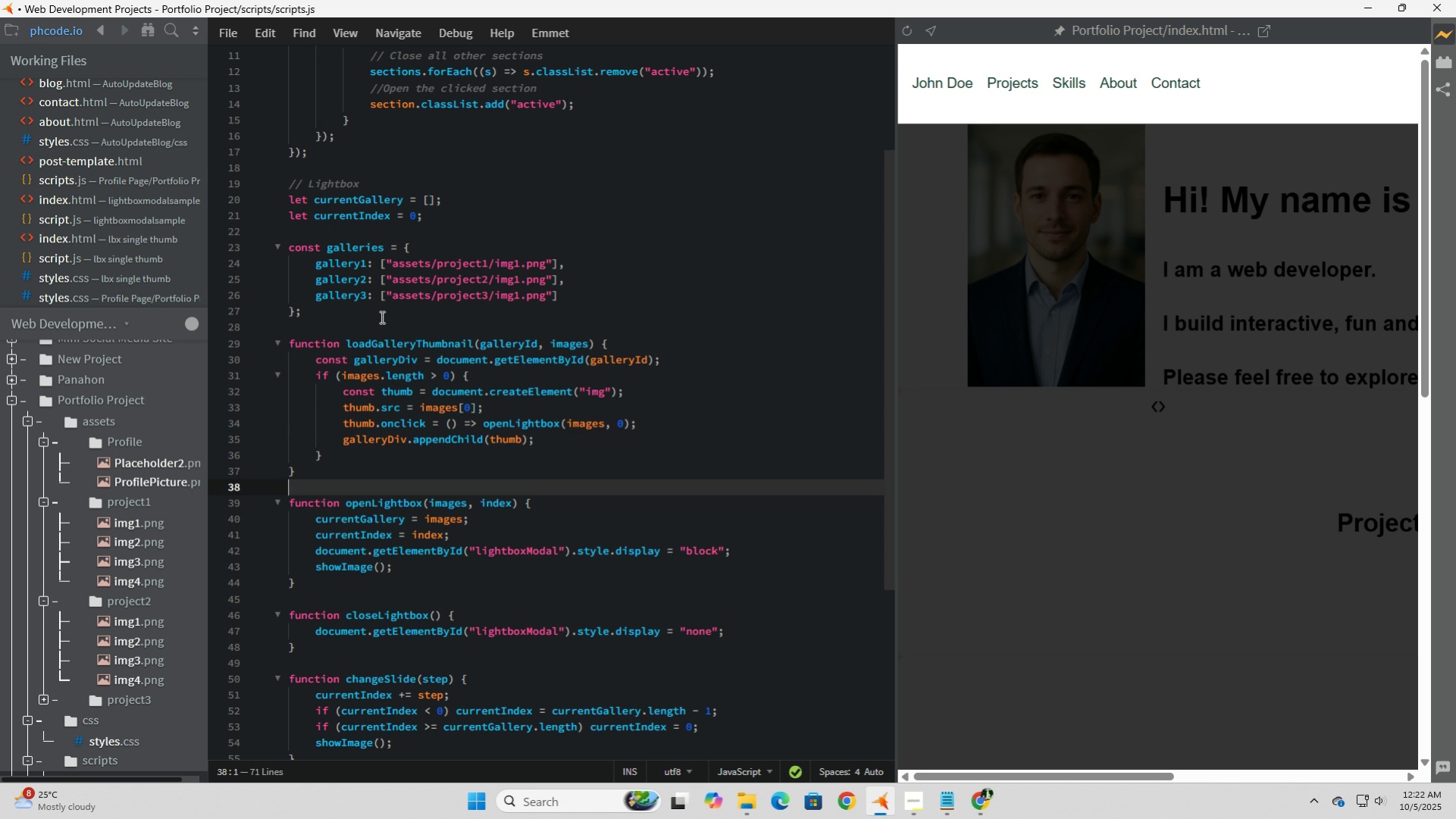 
key(ArrowUp)
 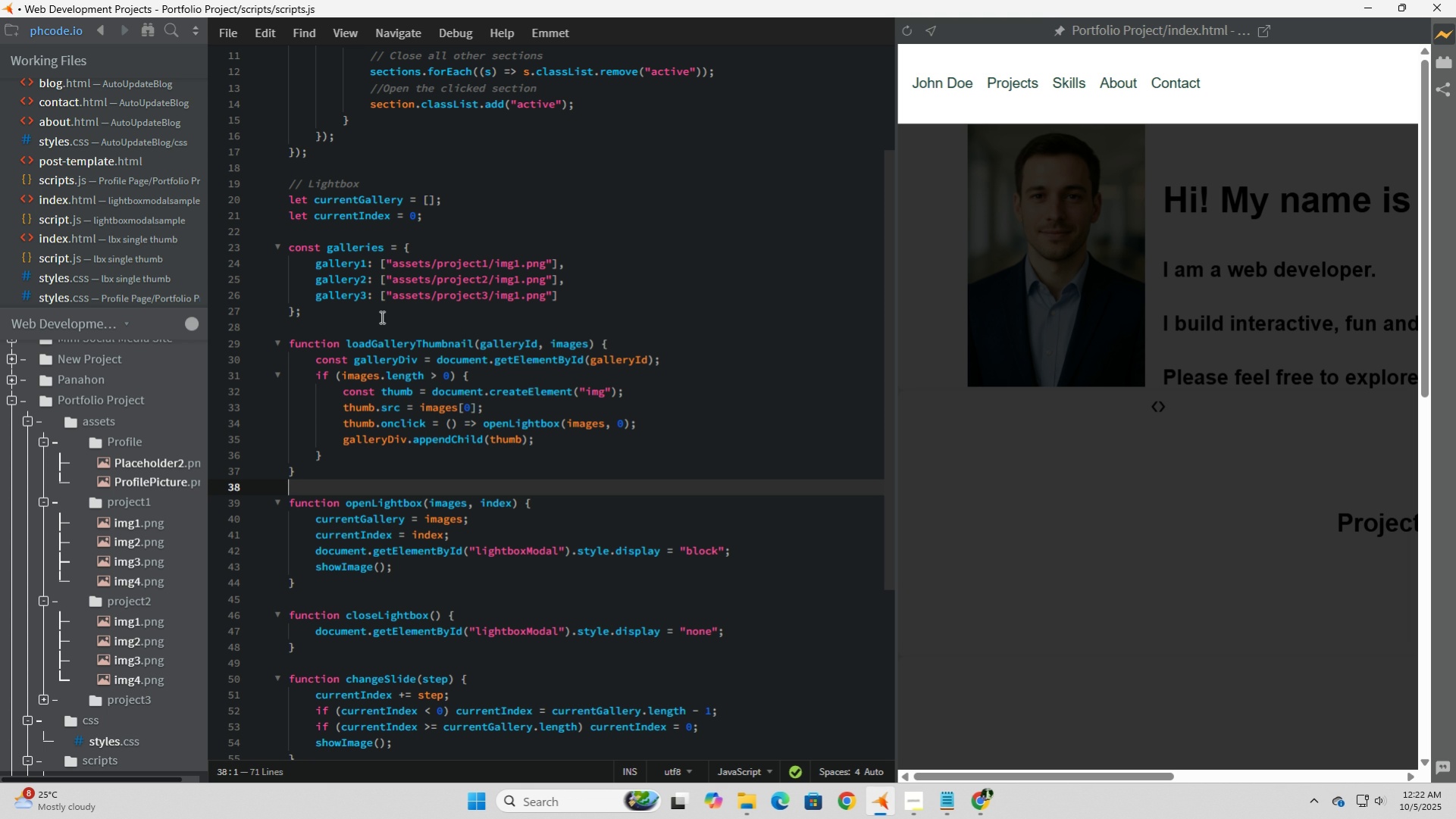 
wait(10.06)
 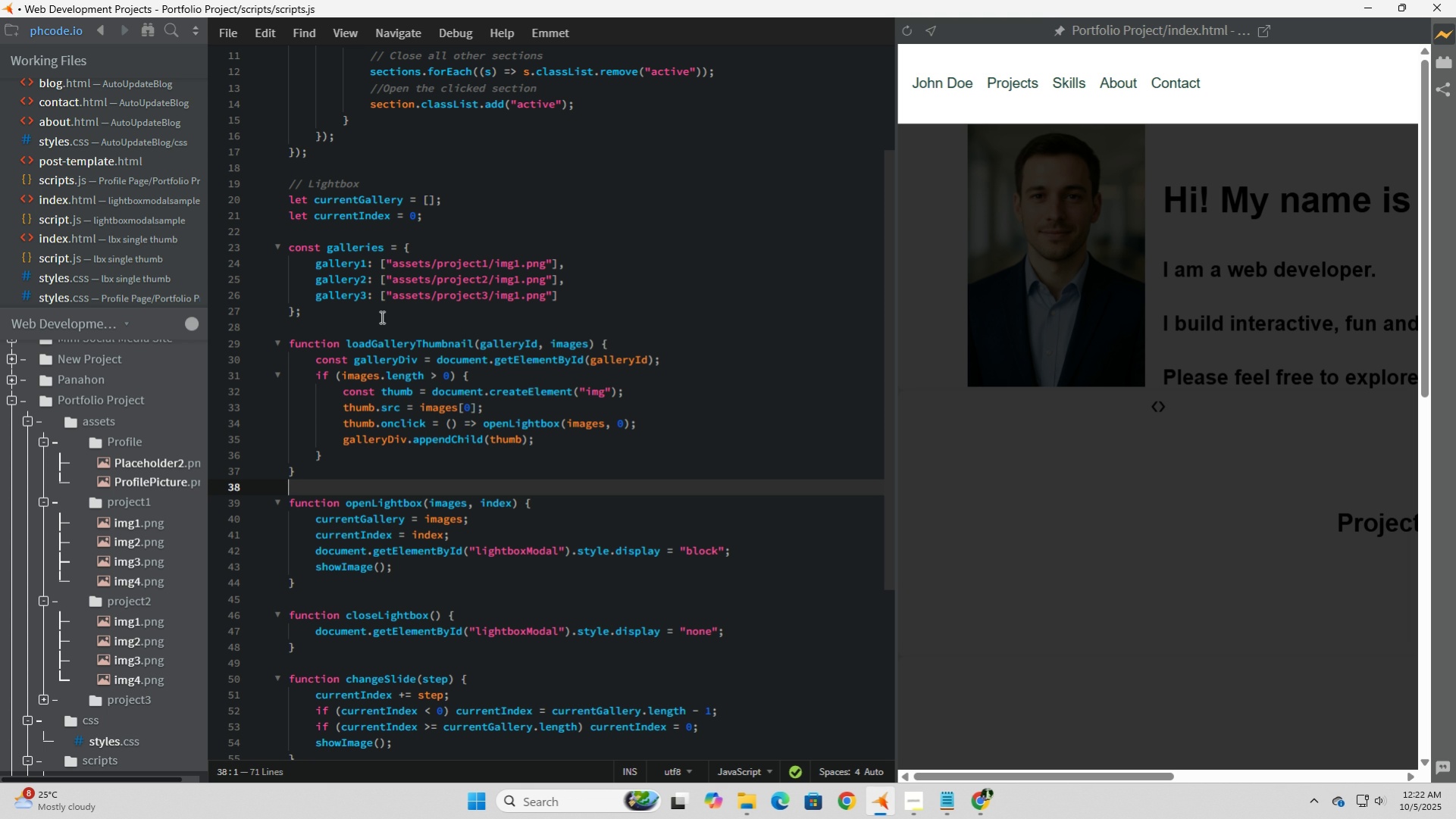 
key(ArrowDown)
 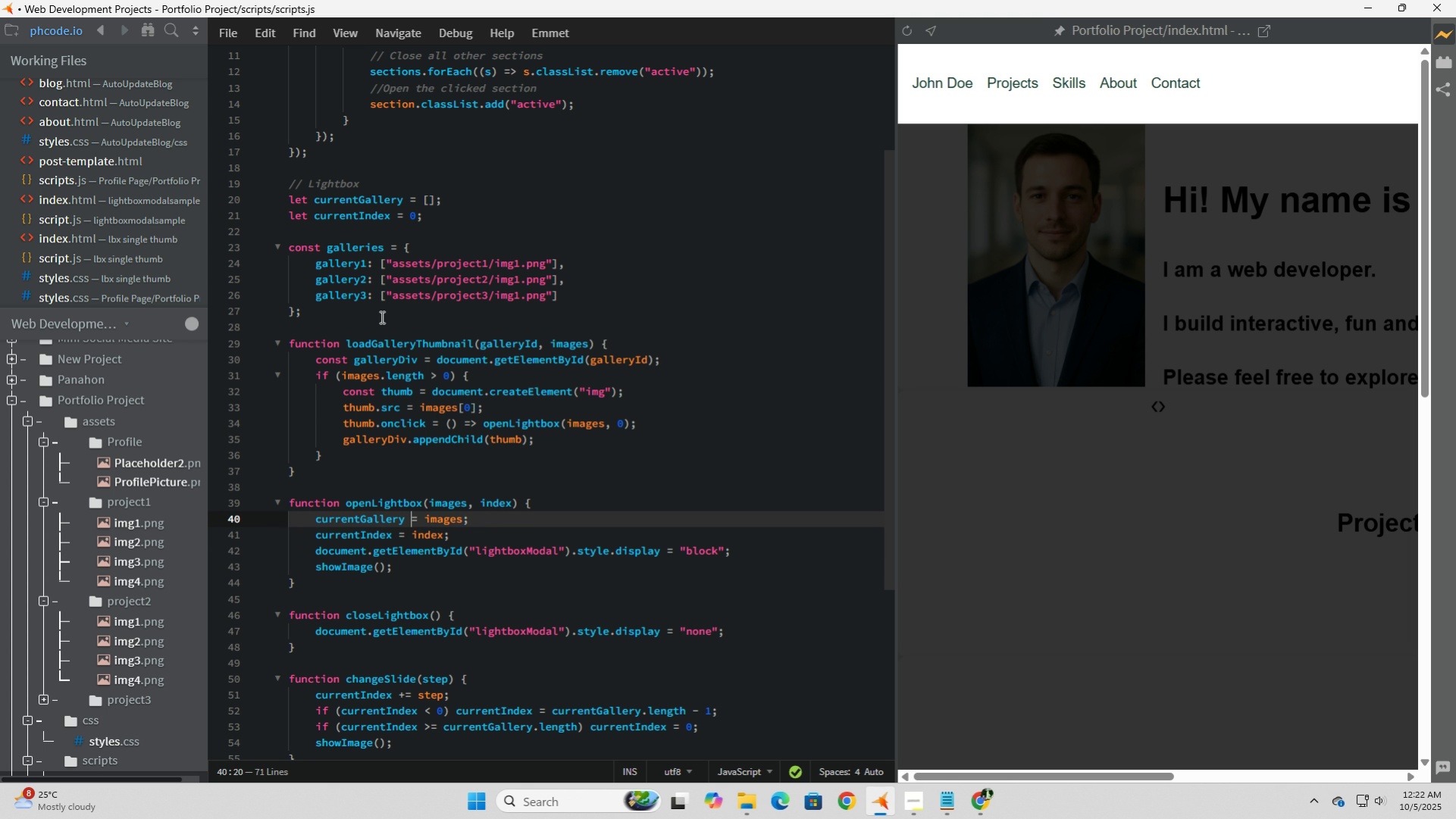 
key(ArrowDown)
 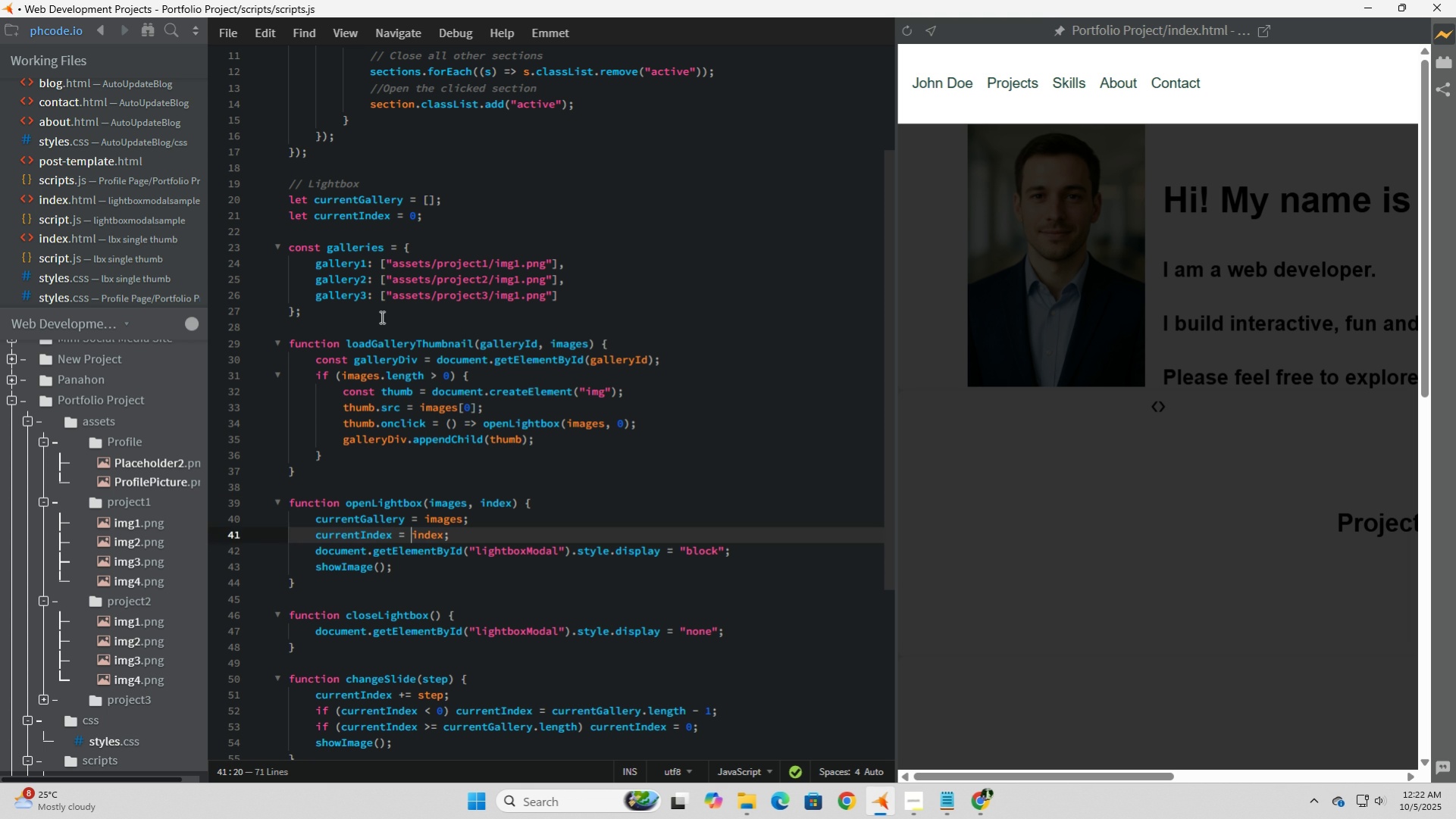 
key(ArrowDown)
 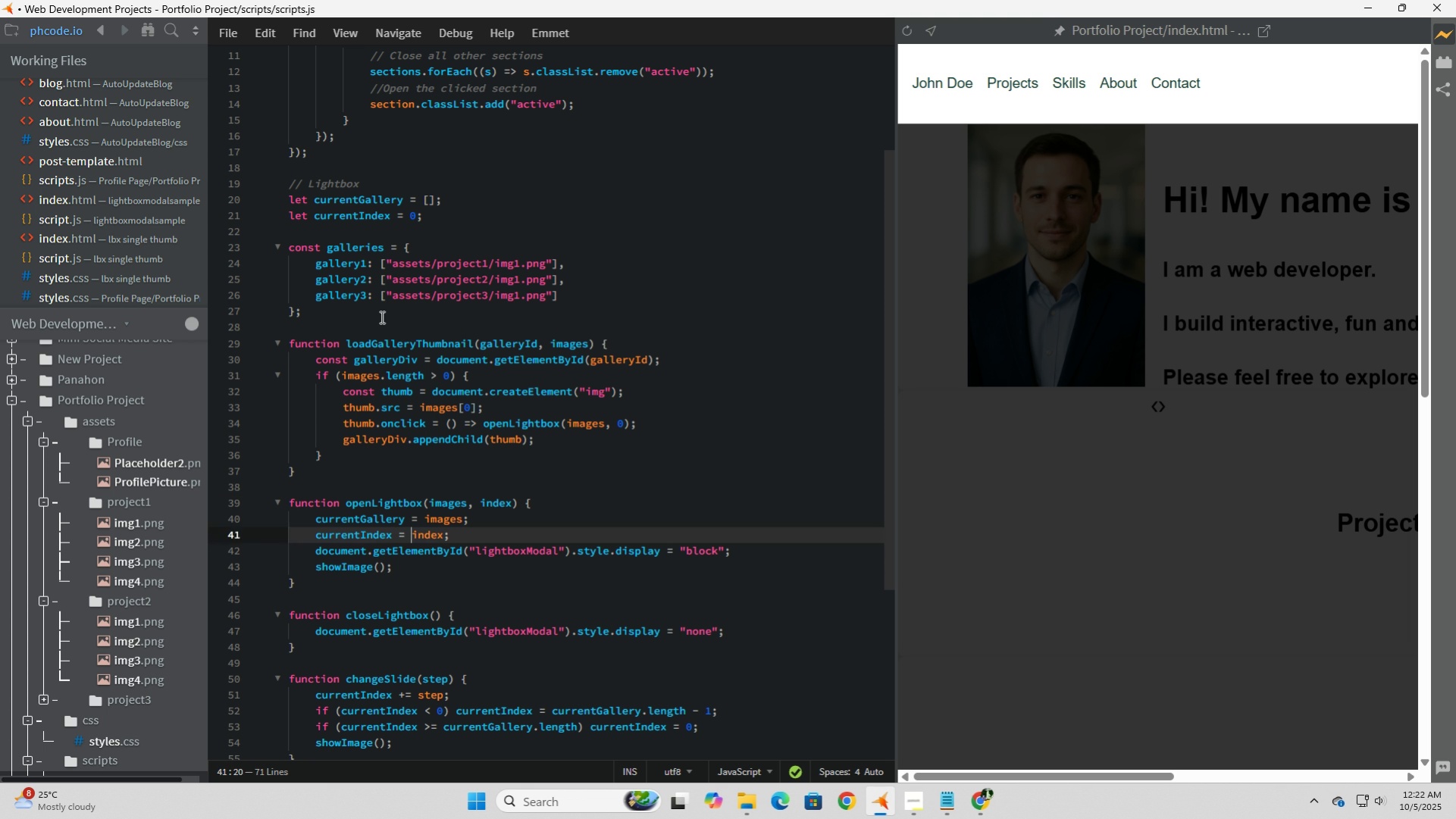 
key(ArrowDown)
 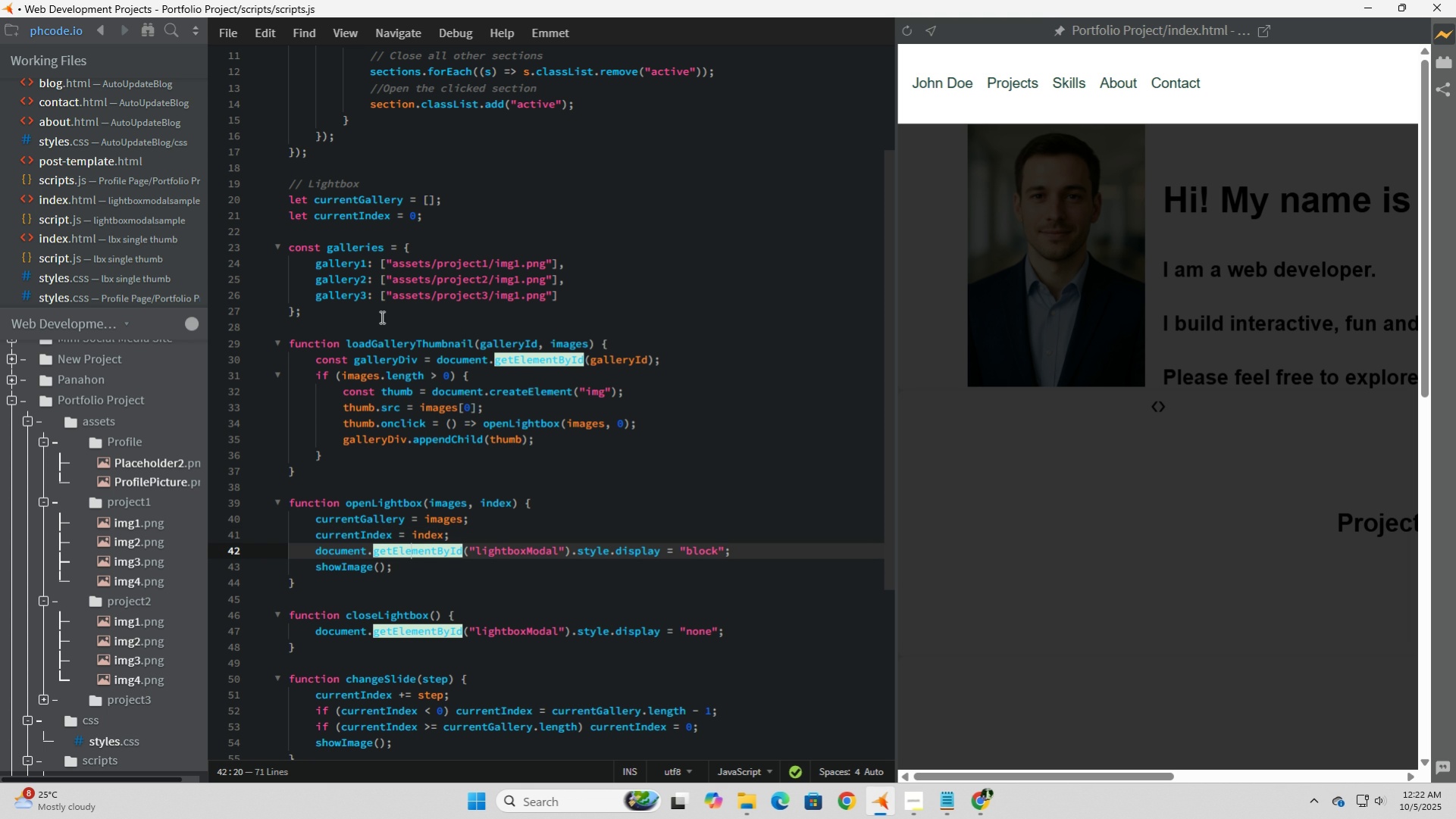 
wait(8.89)
 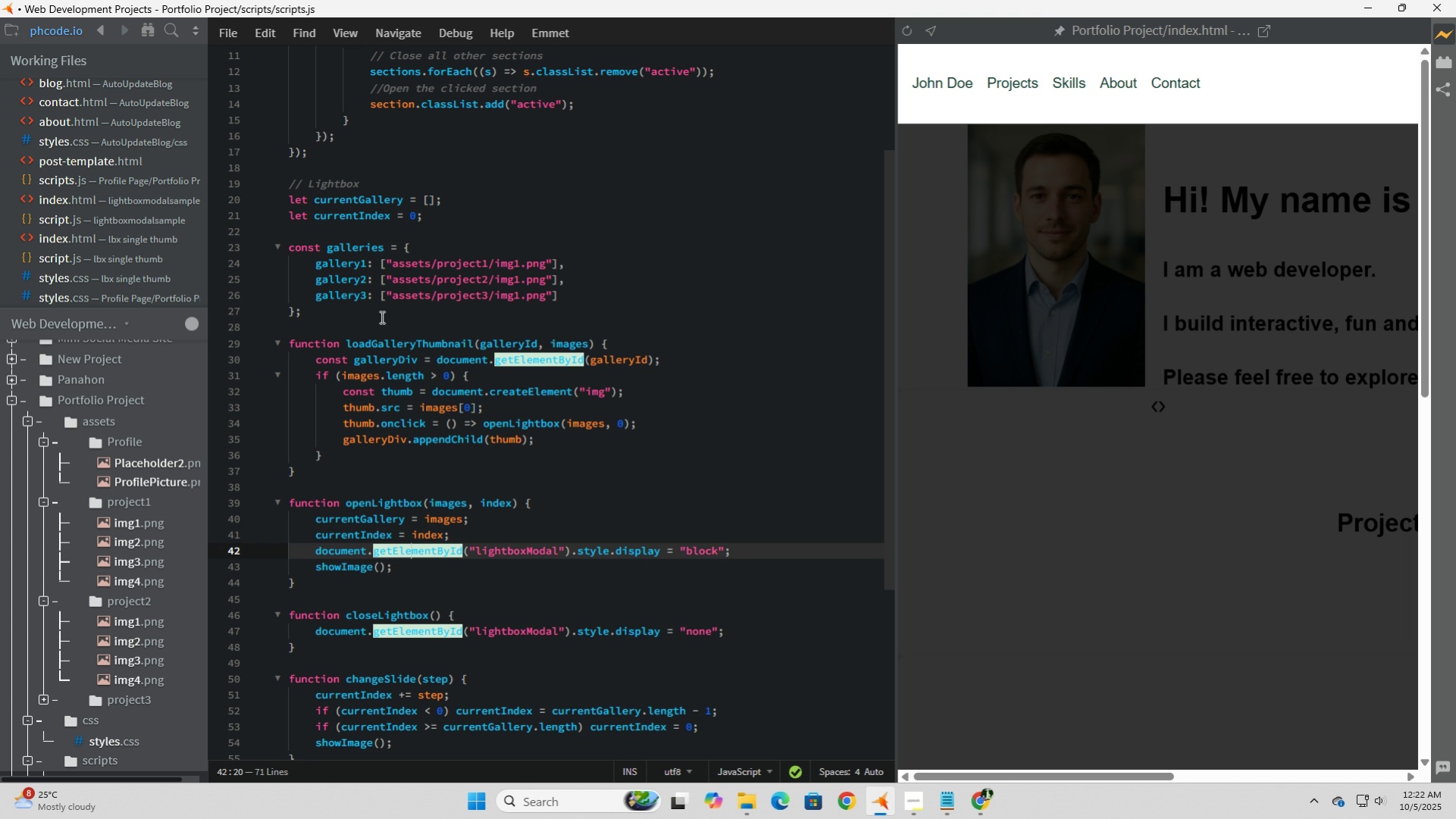 
key(ArrowDown)
 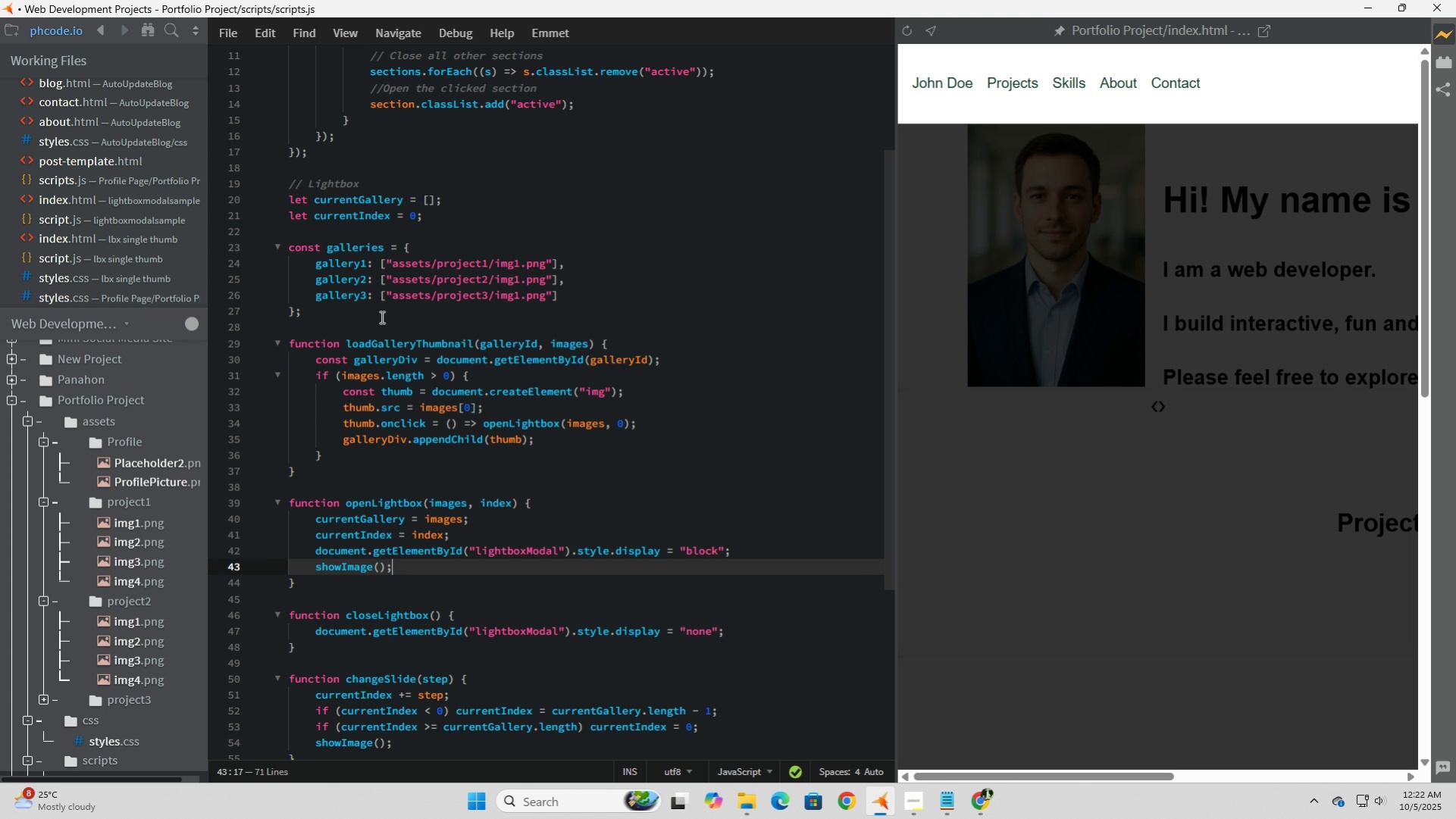 
key(ArrowDown)
 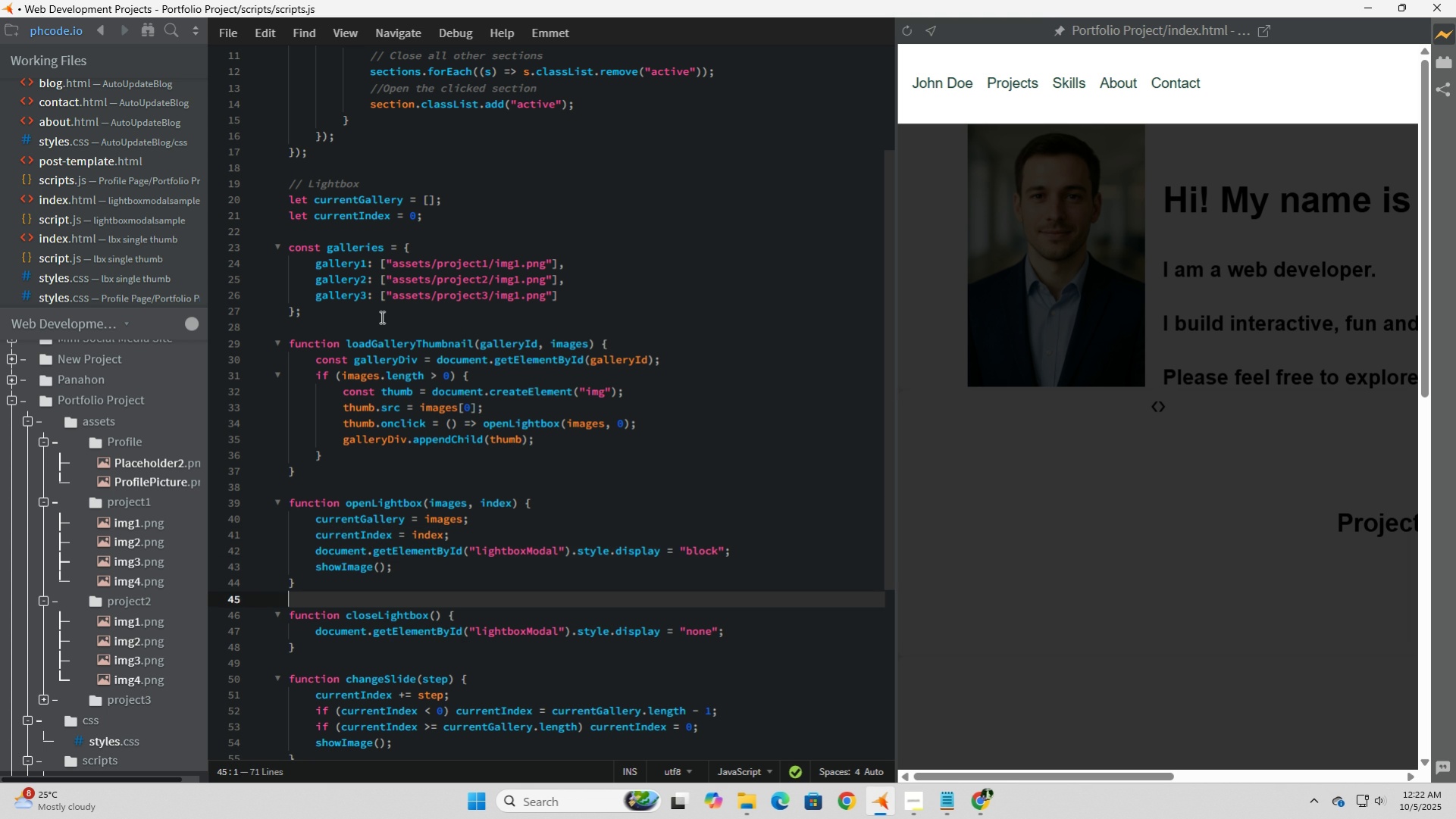 
key(ArrowDown)
 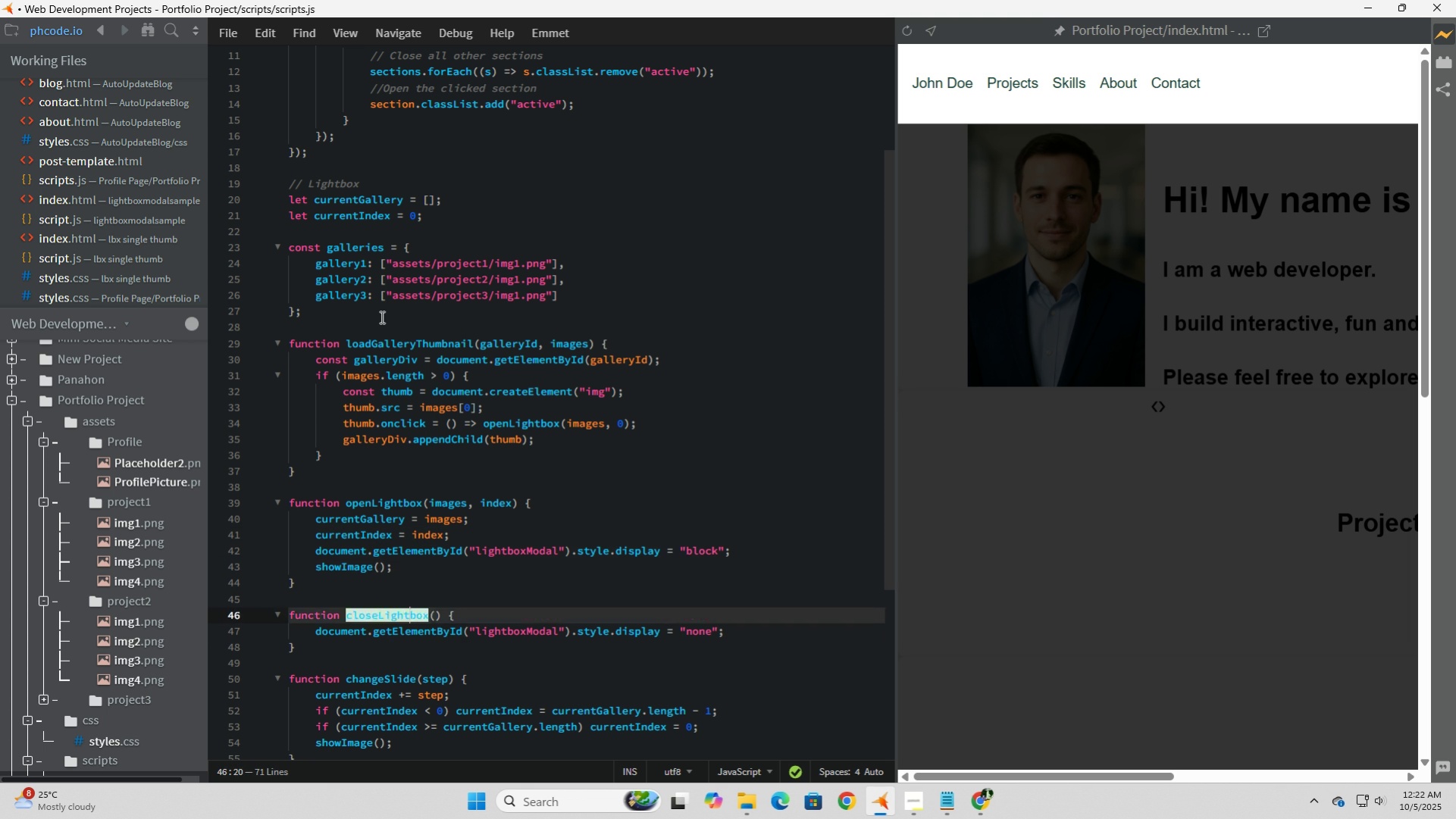 
key(ArrowDown)
 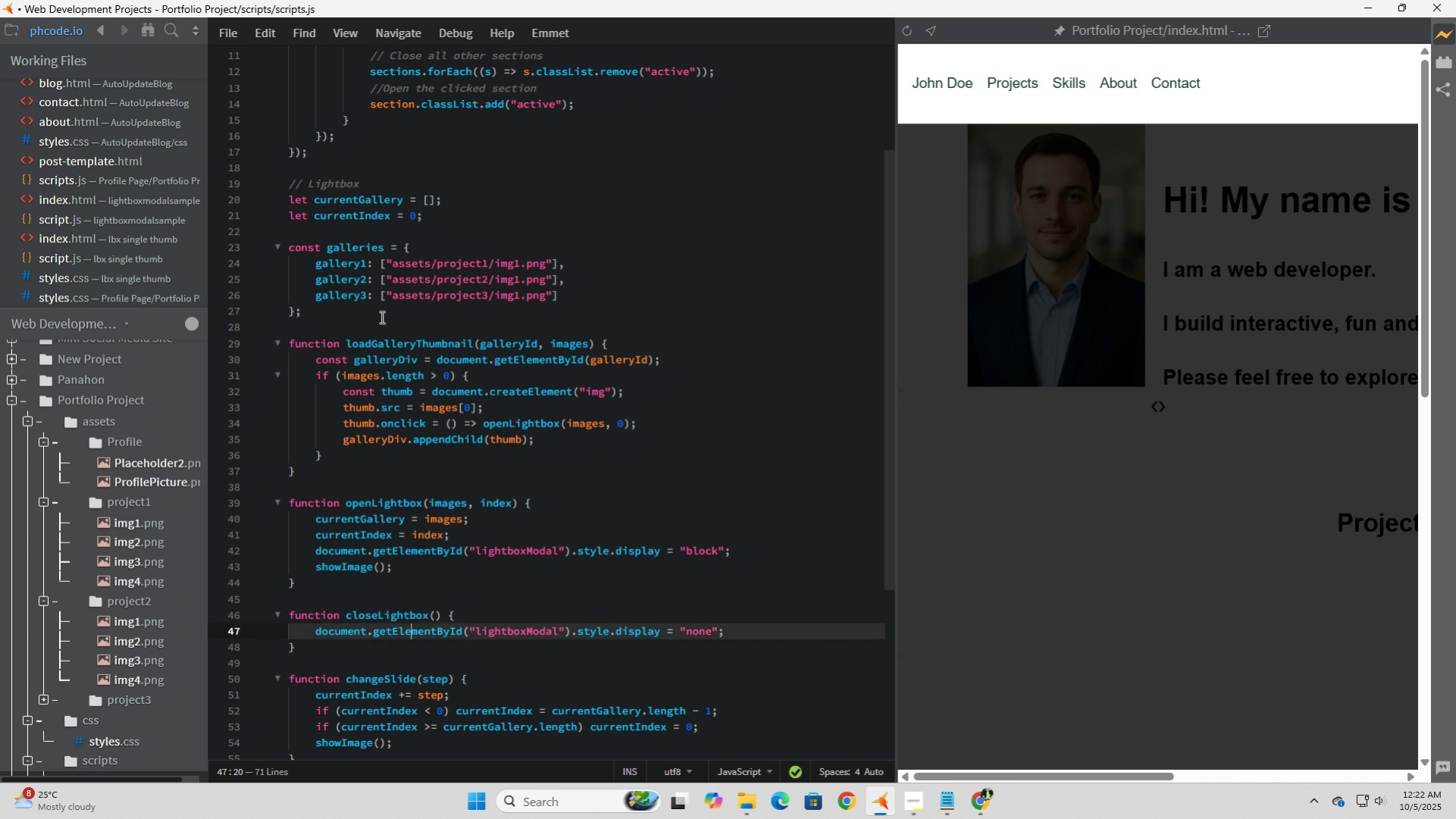 
key(ArrowDown)
 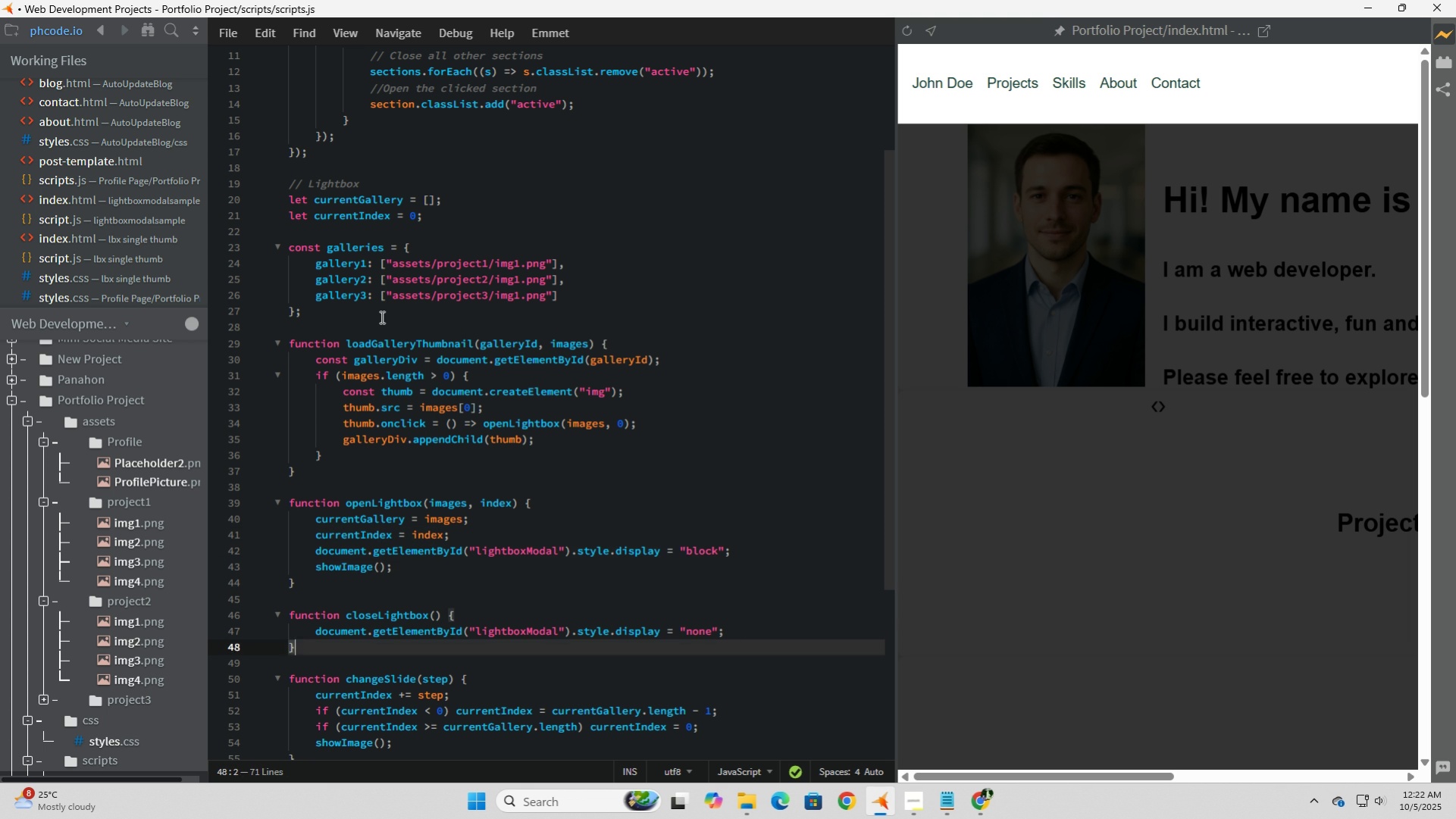 
key(ArrowDown)
 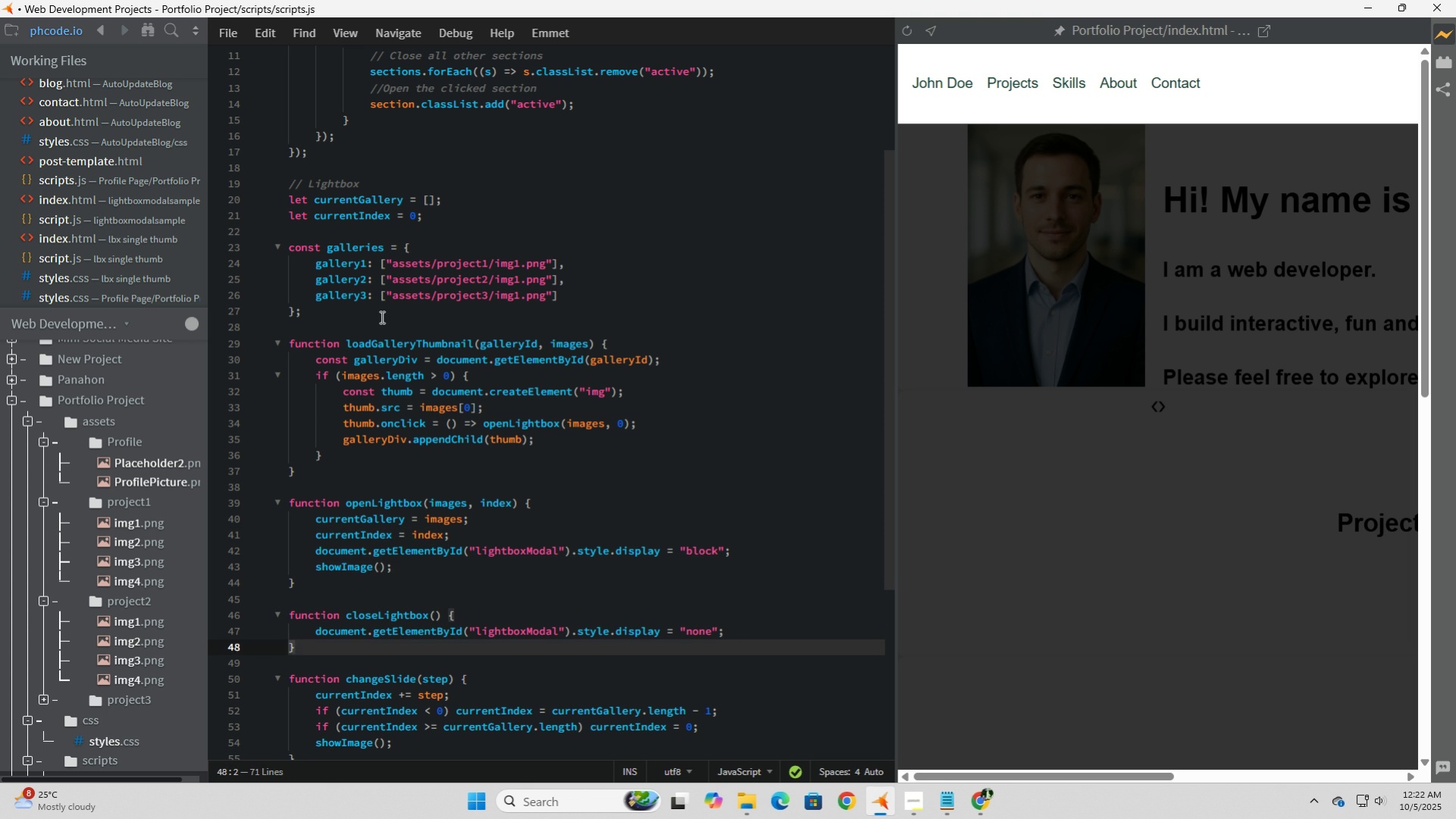 
key(ArrowUp)
 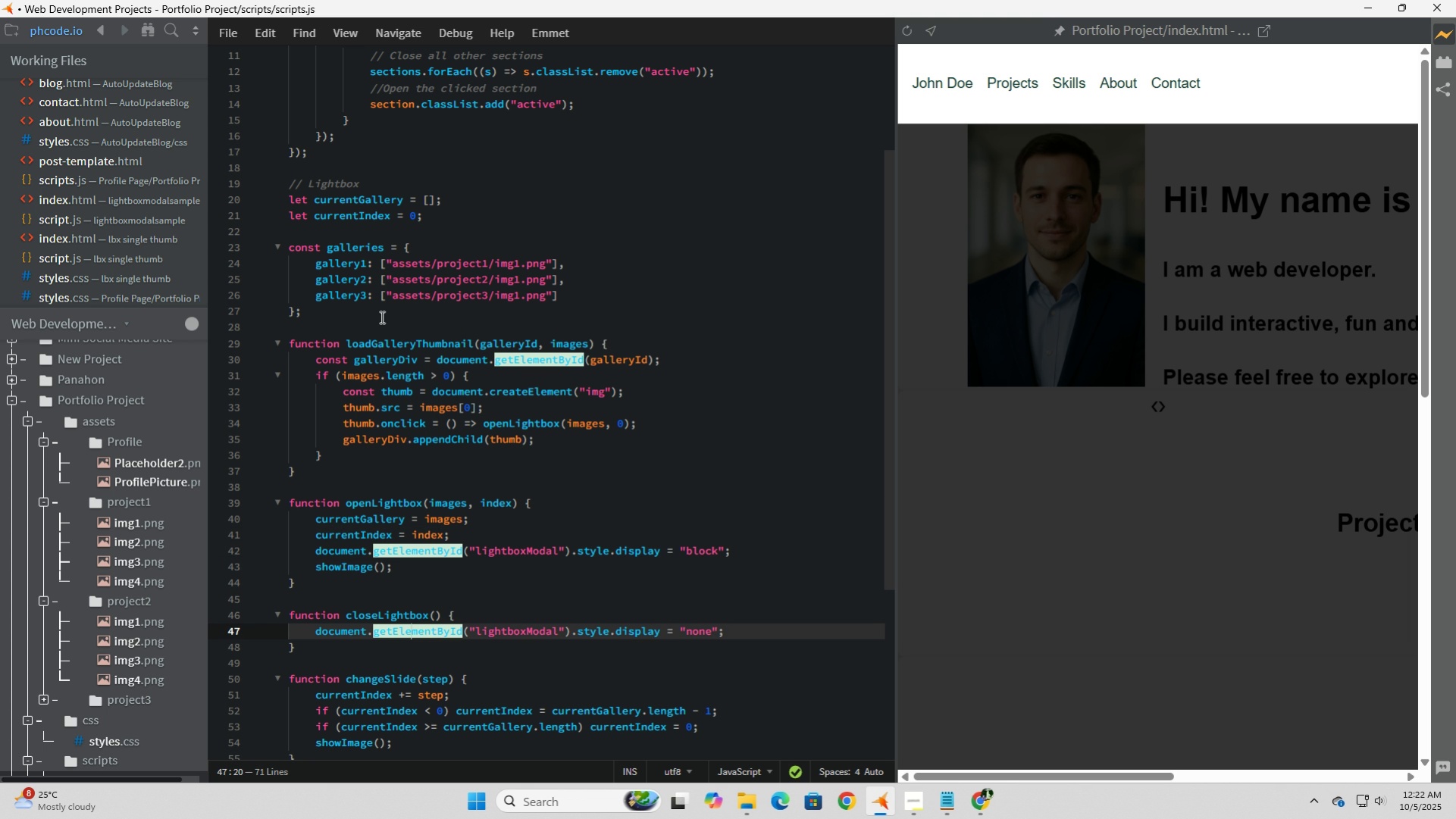 
wait(11.1)
 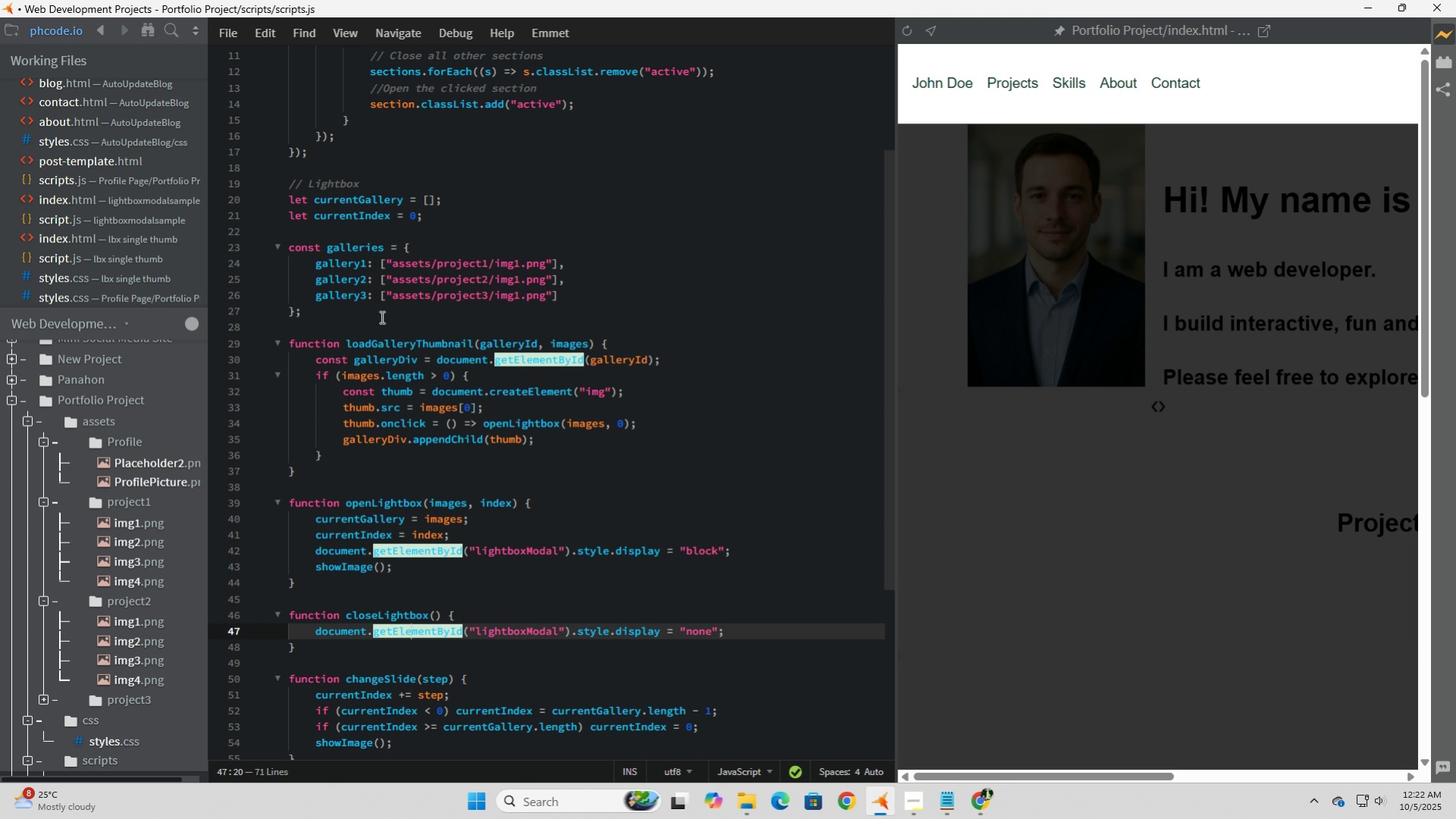 
key(ArrowDown)
 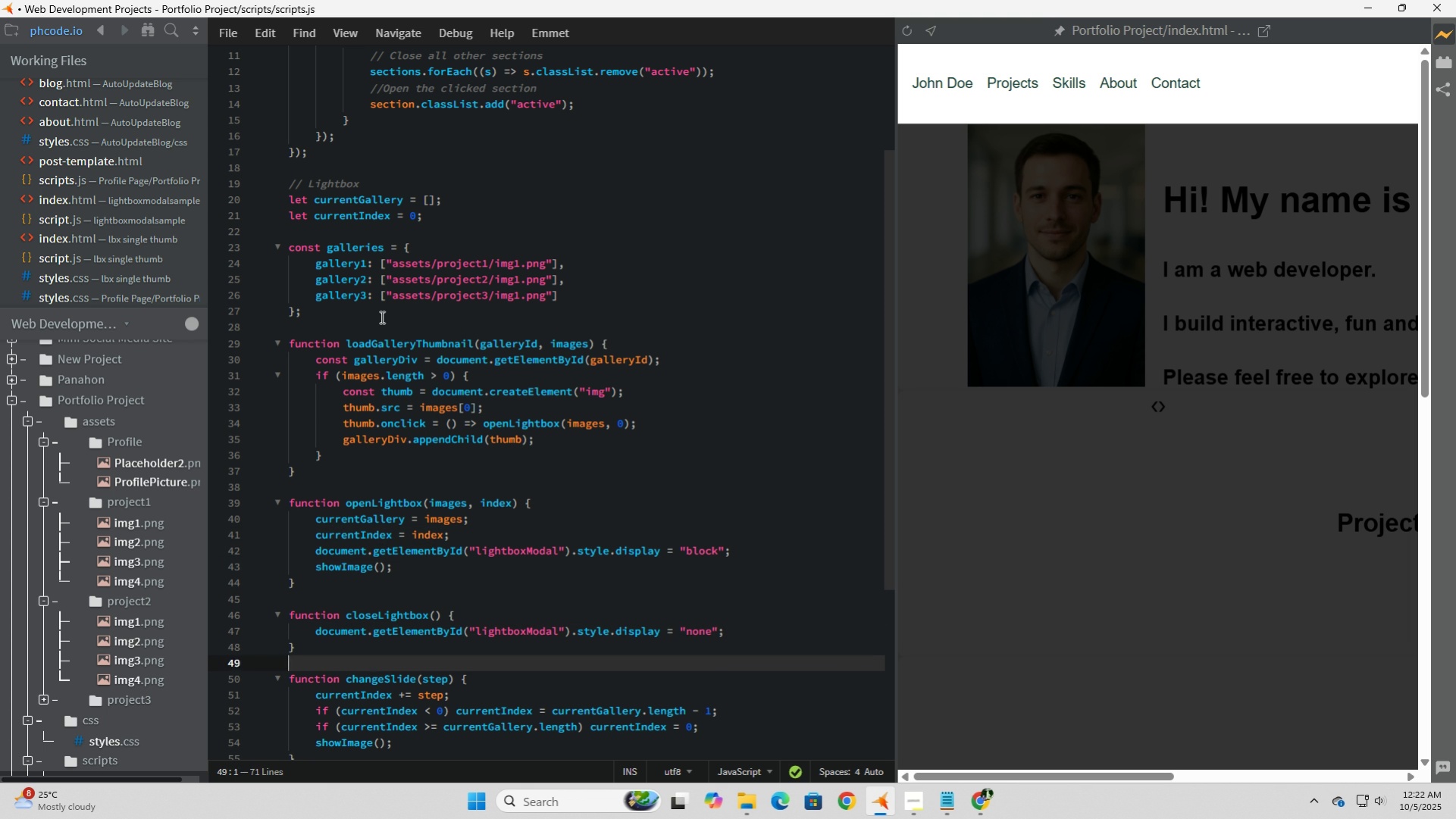 
key(ArrowDown)
 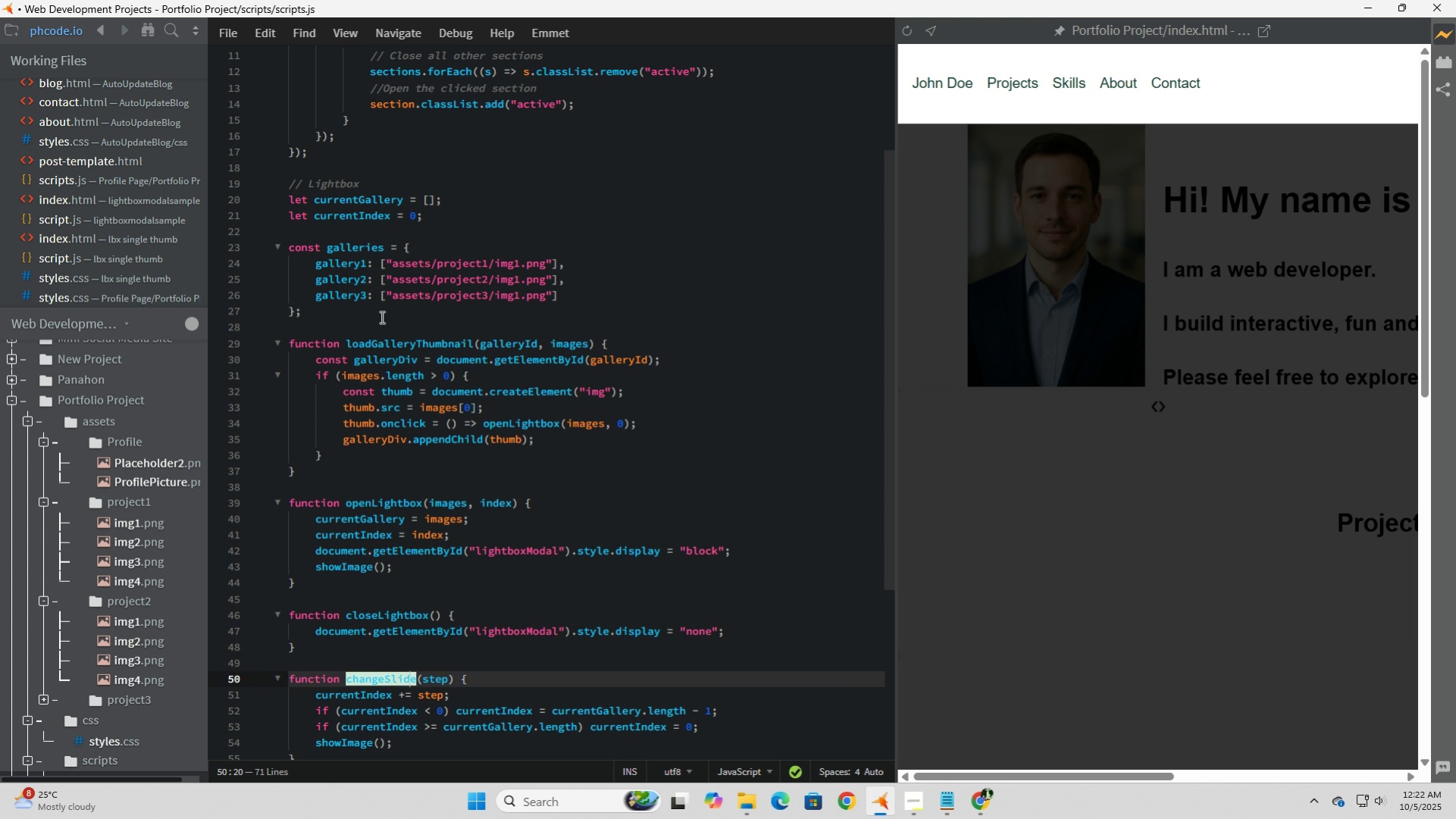 
key(ArrowDown)
 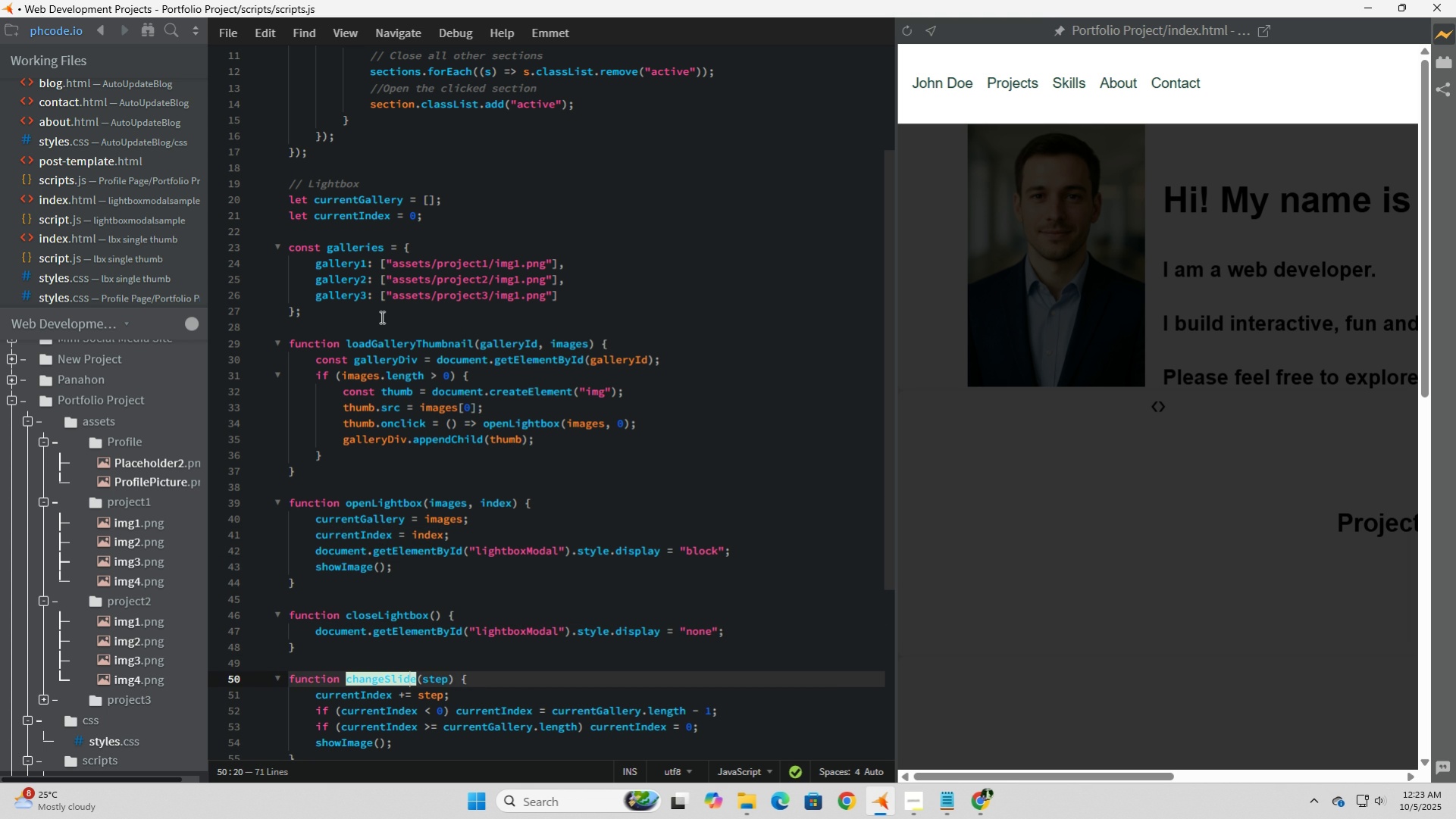 
key(ArrowUp)
 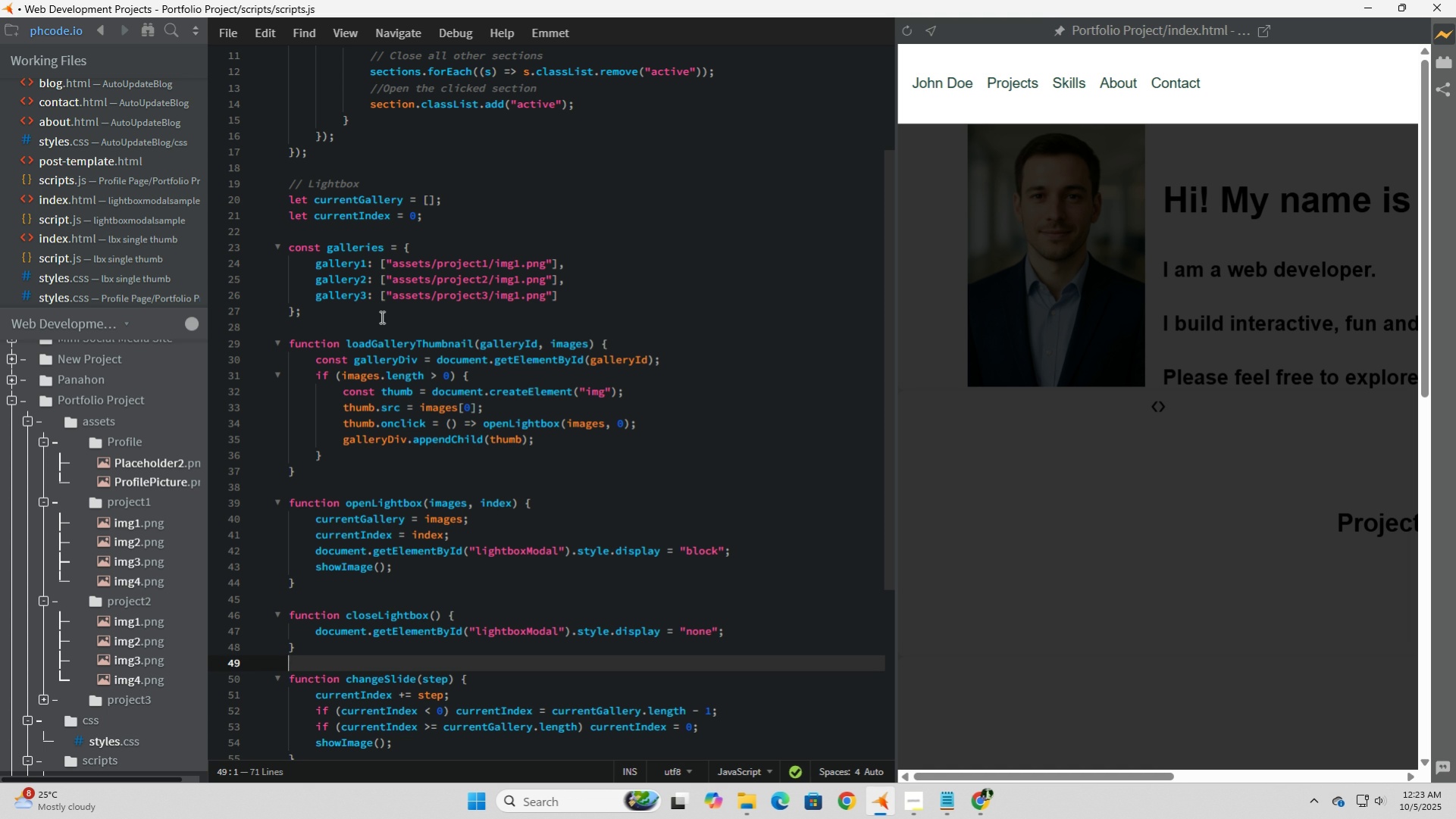 
key(ArrowDown)
 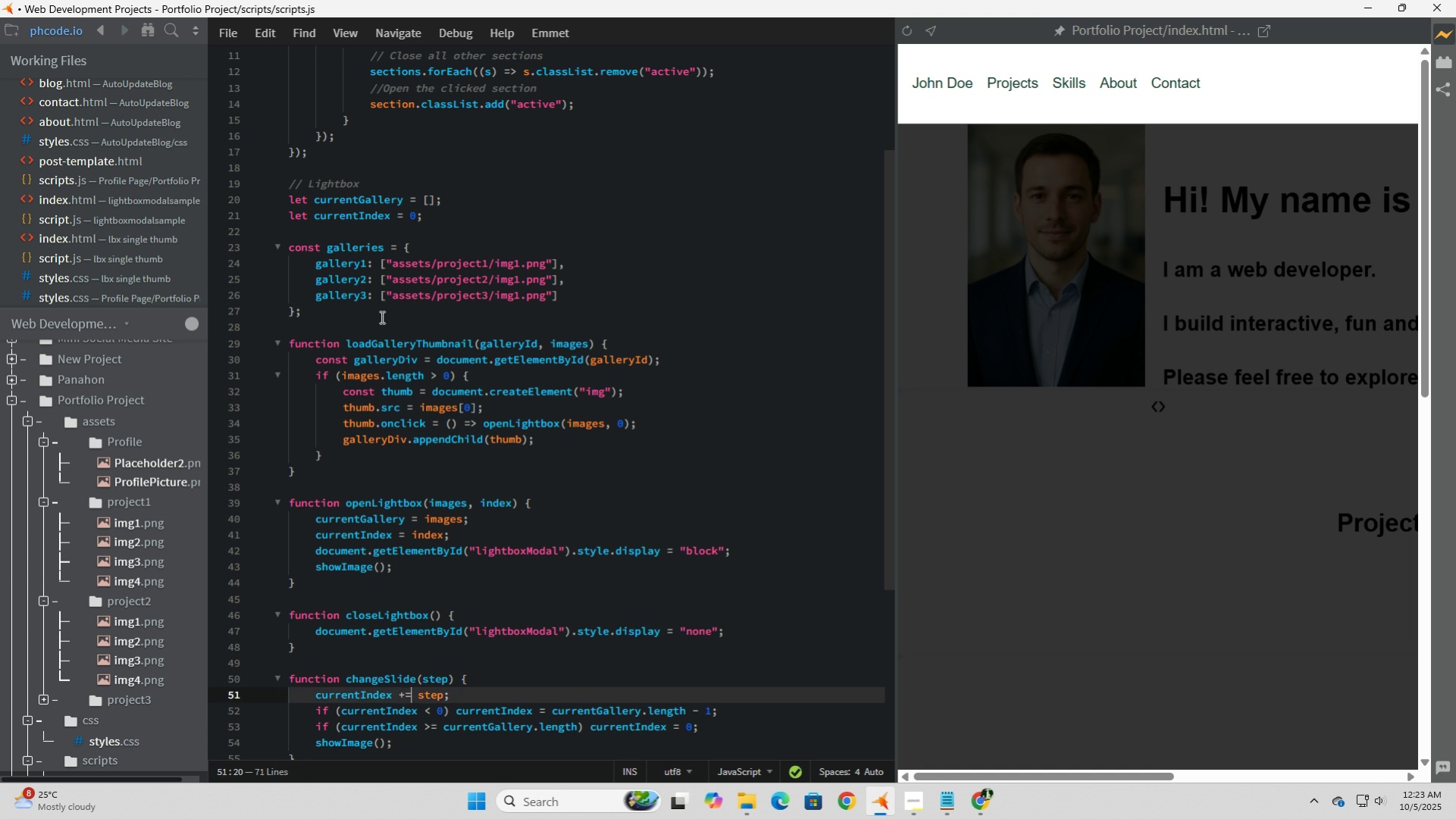 
key(ArrowDown)
 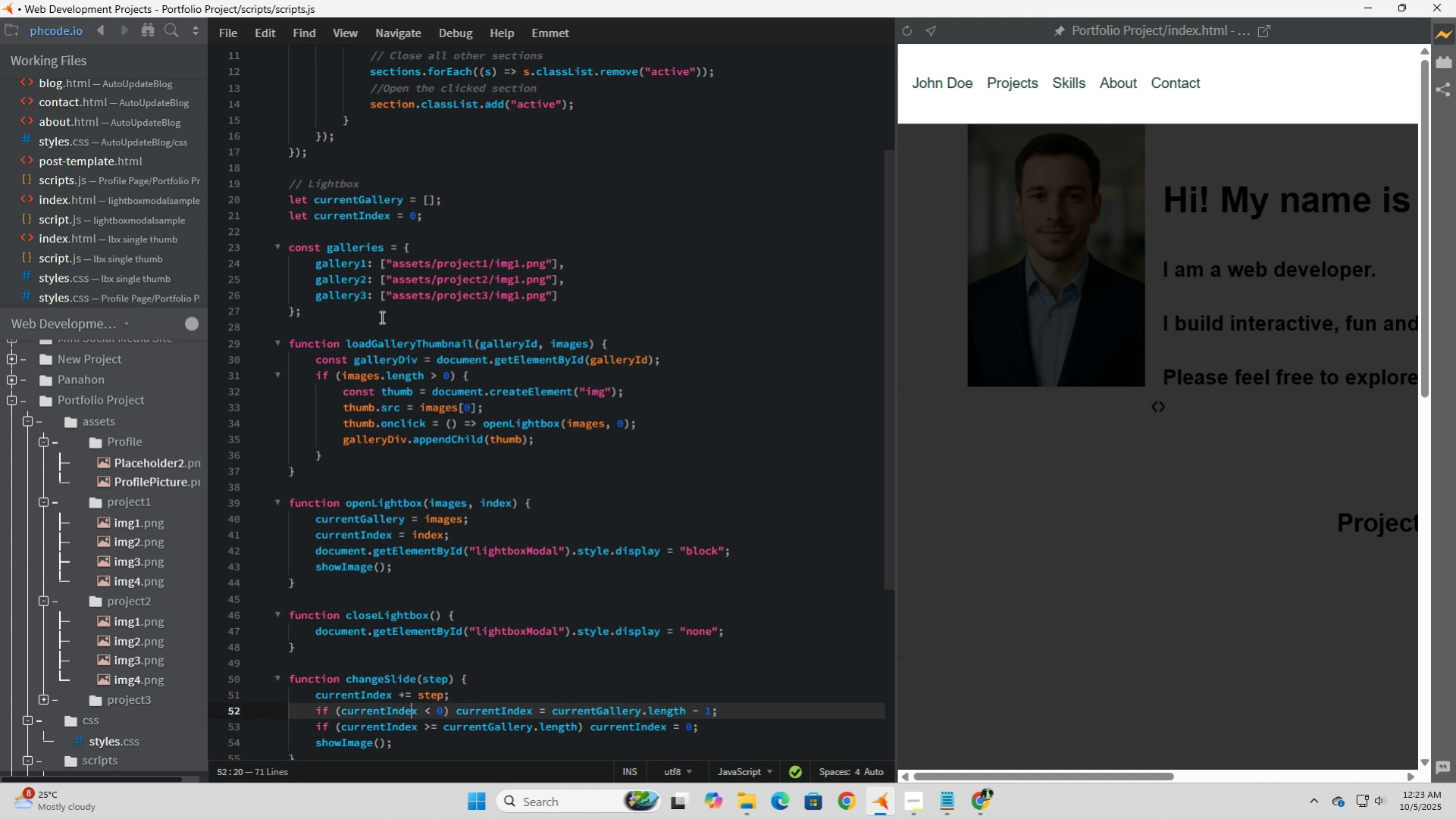 
key(ArrowDown)
 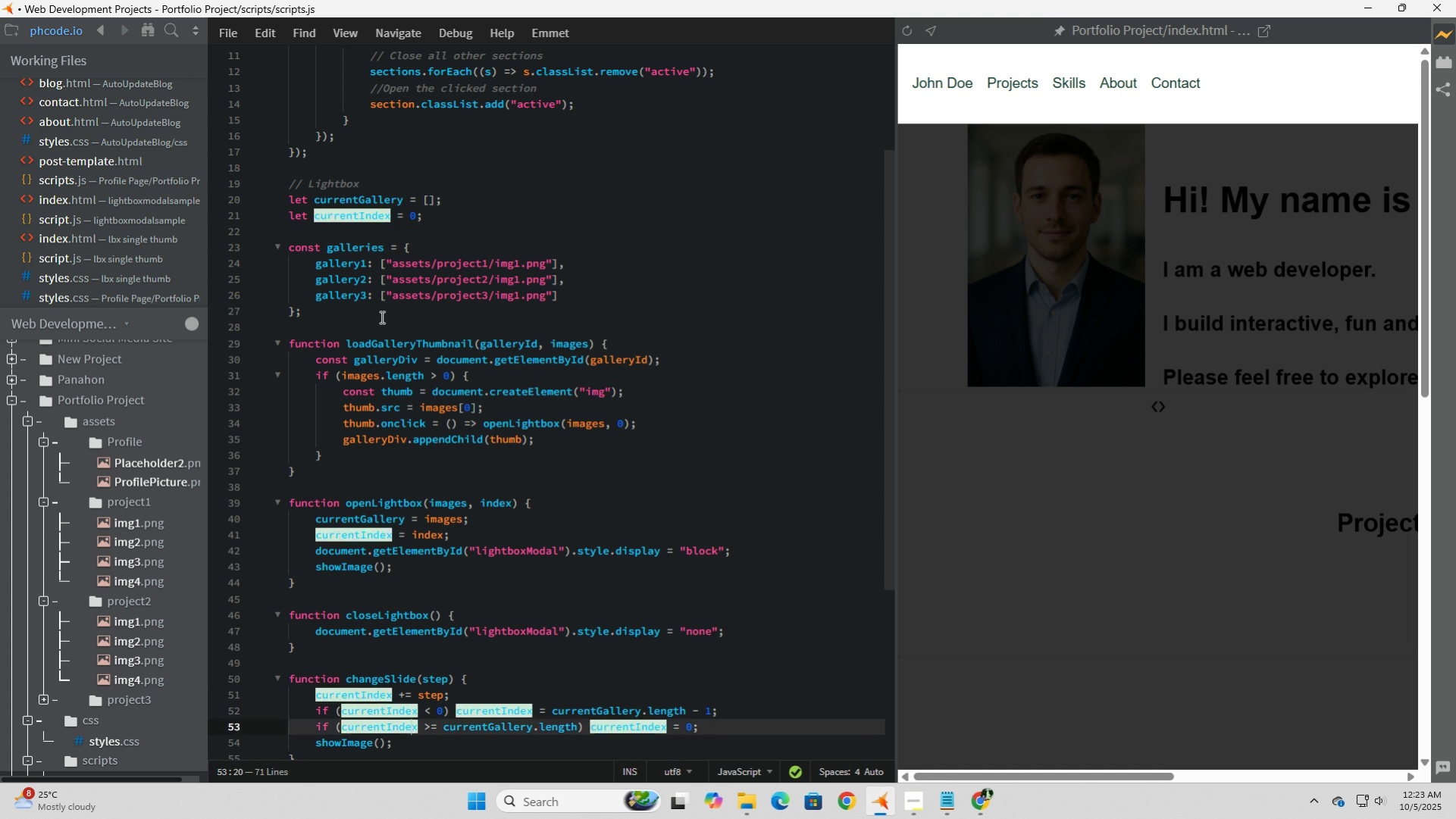 
key(ArrowDown)
 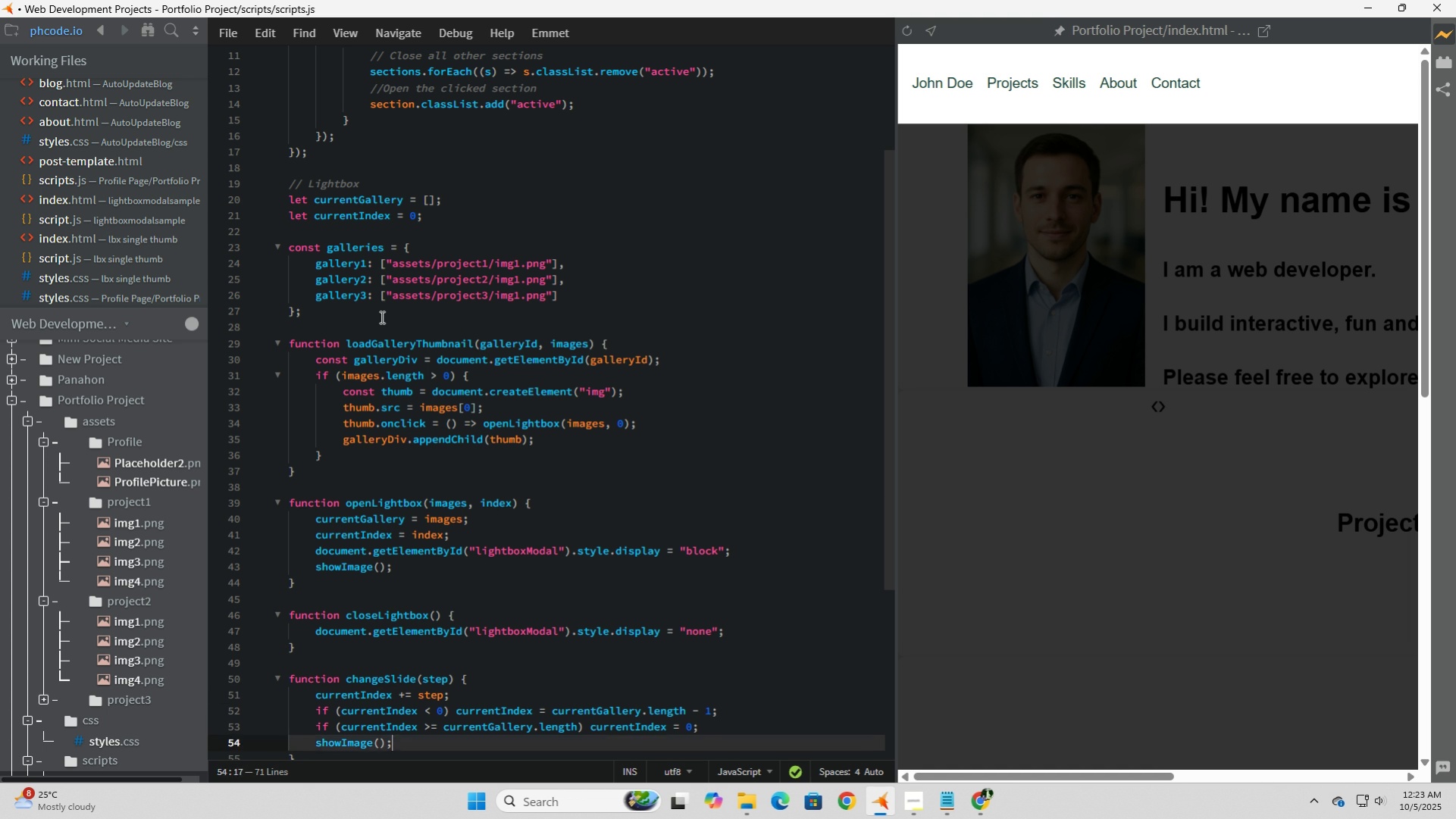 
key(ArrowDown)
 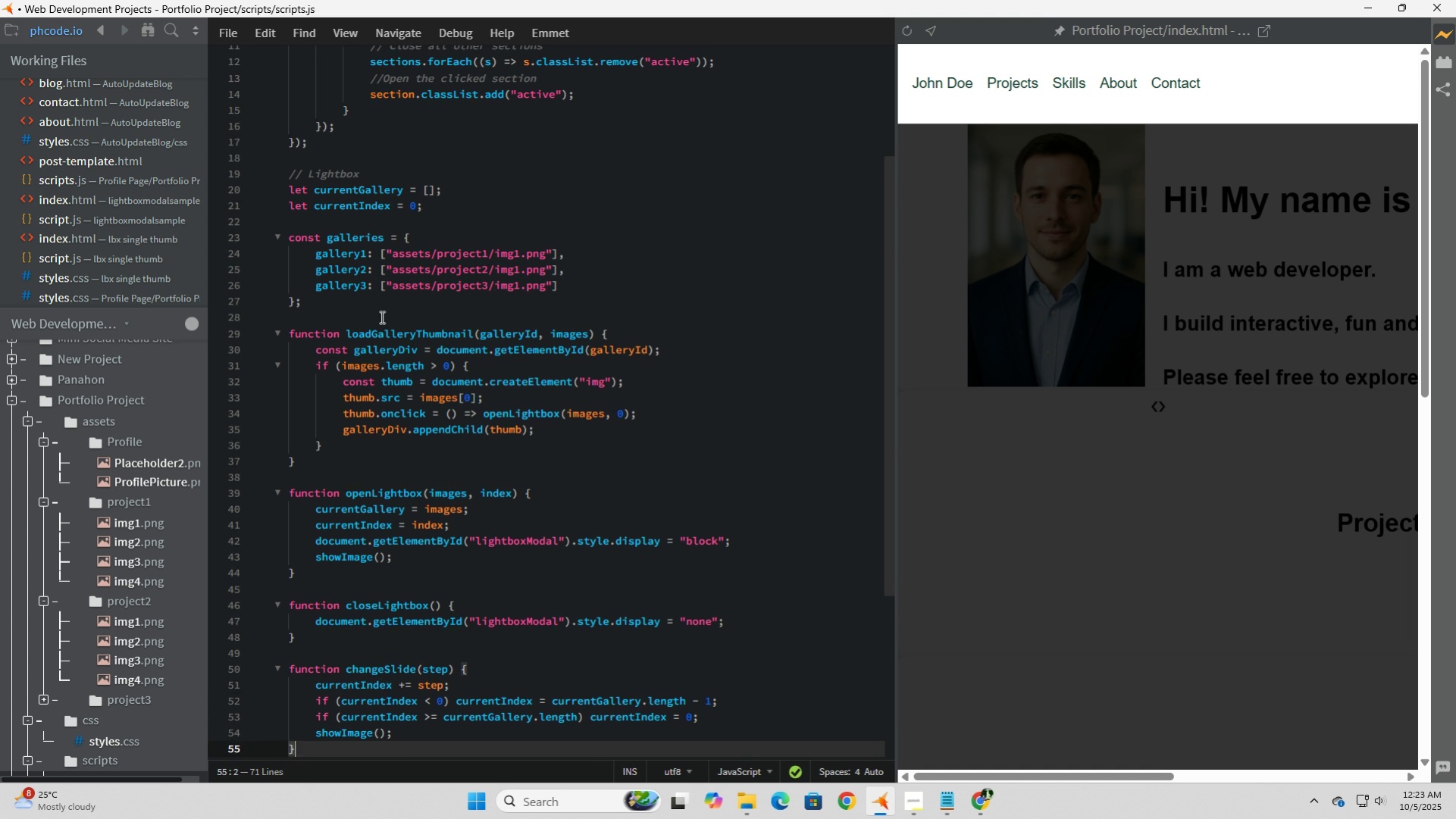 
key(ArrowDown)
 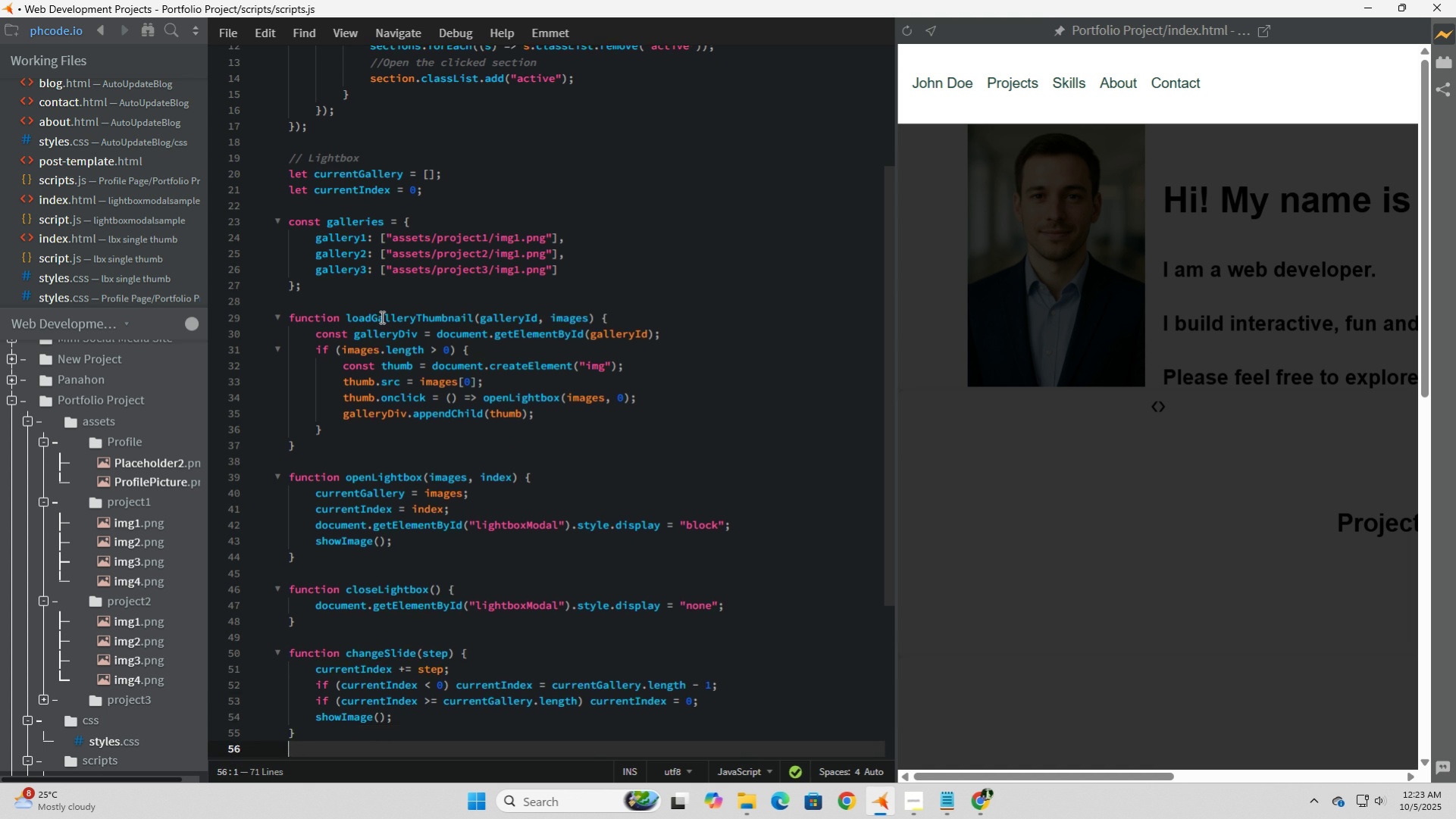 
key(ArrowDown)
 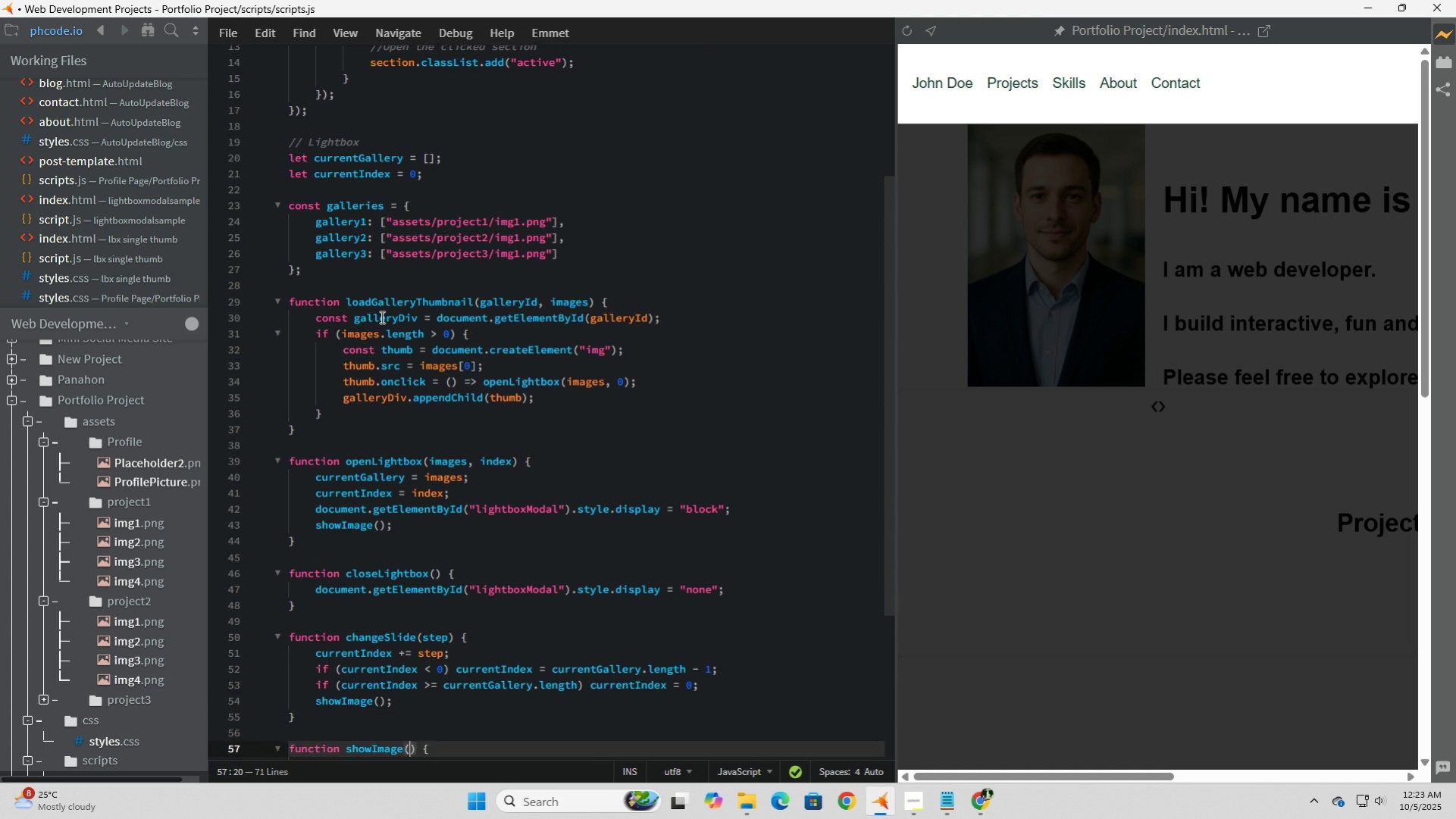 
key(ArrowDown)